 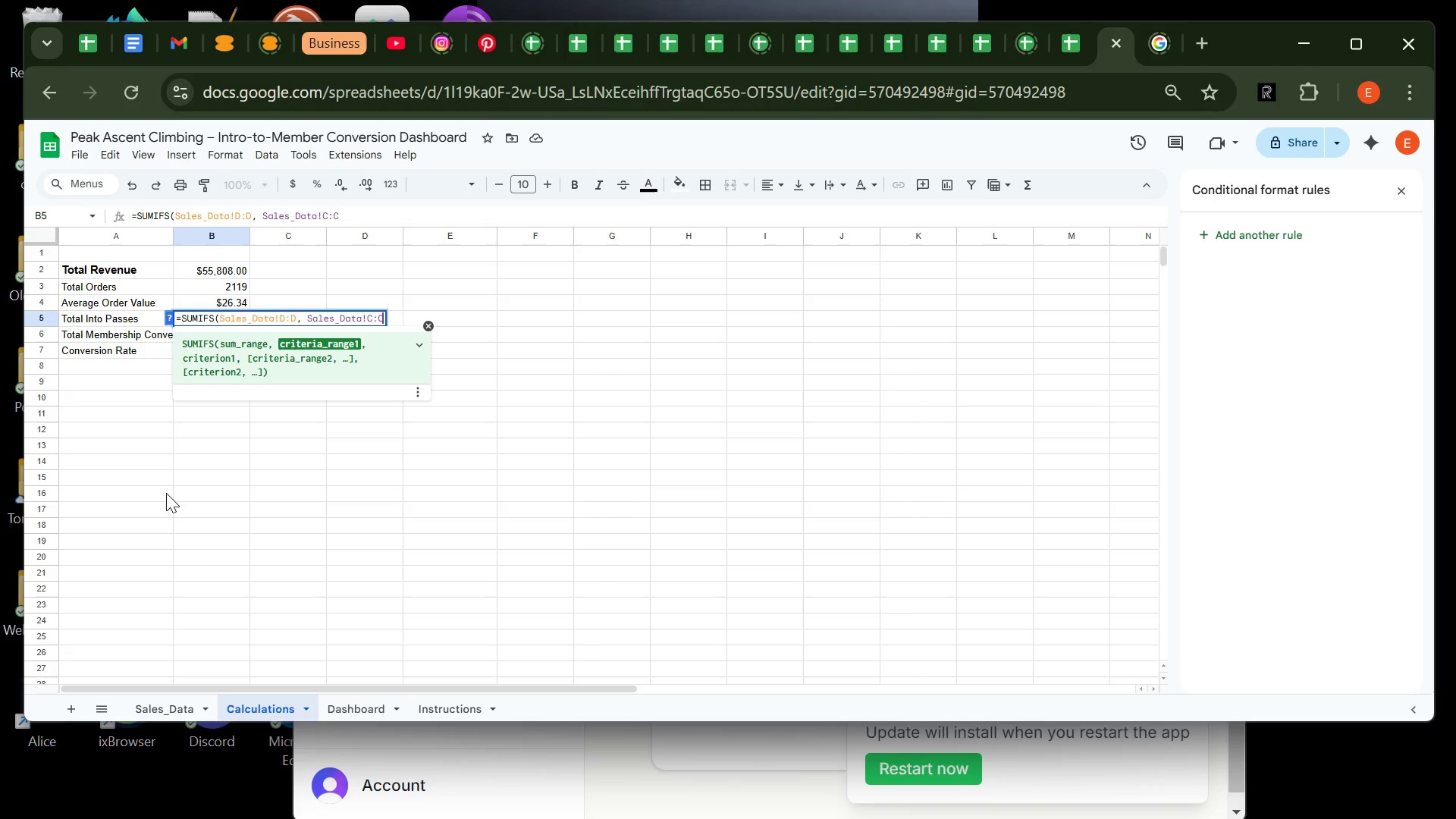 
hold_key(key=ShiftRight, duration=0.48)
 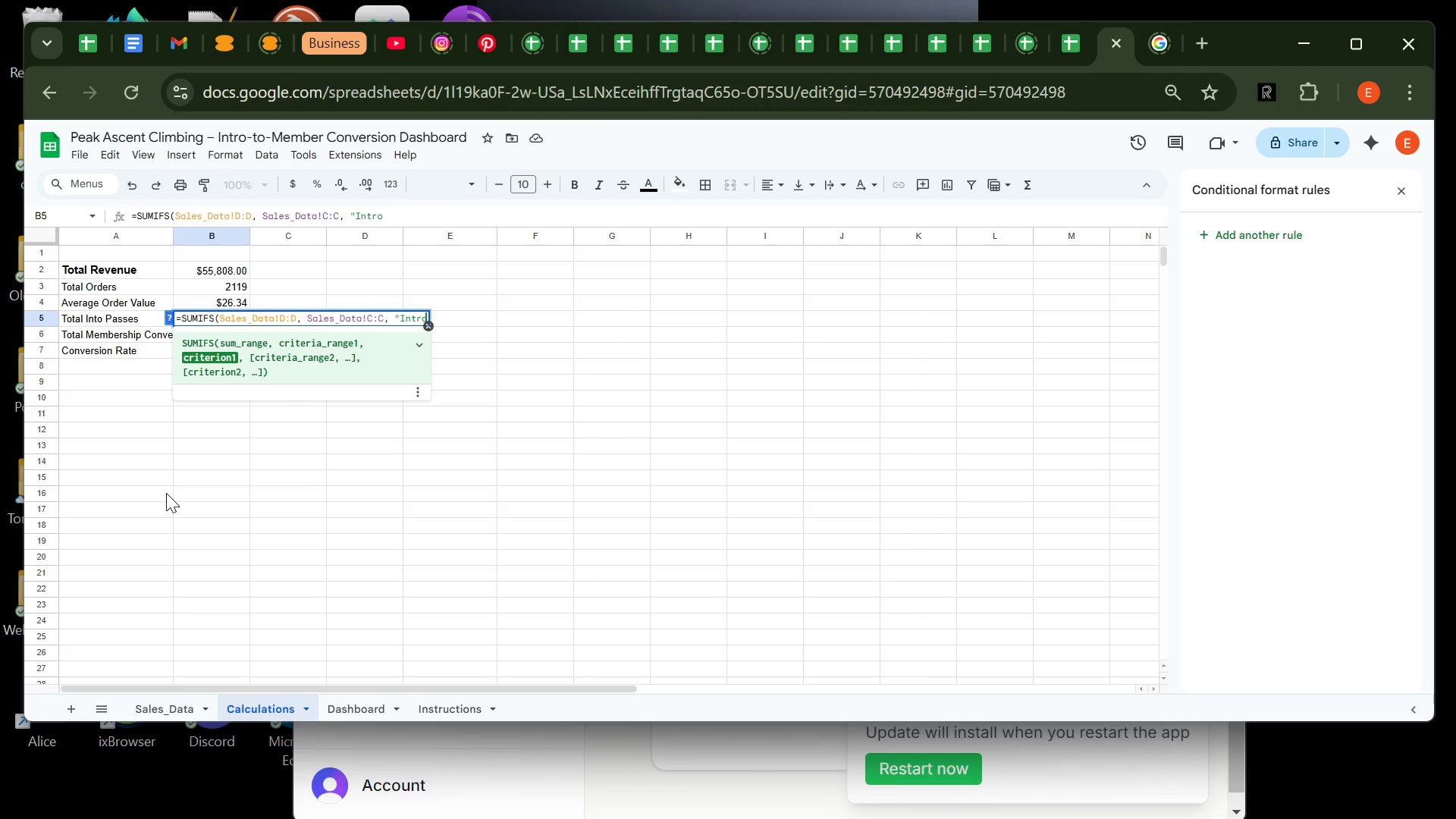 
wait(9.81)
 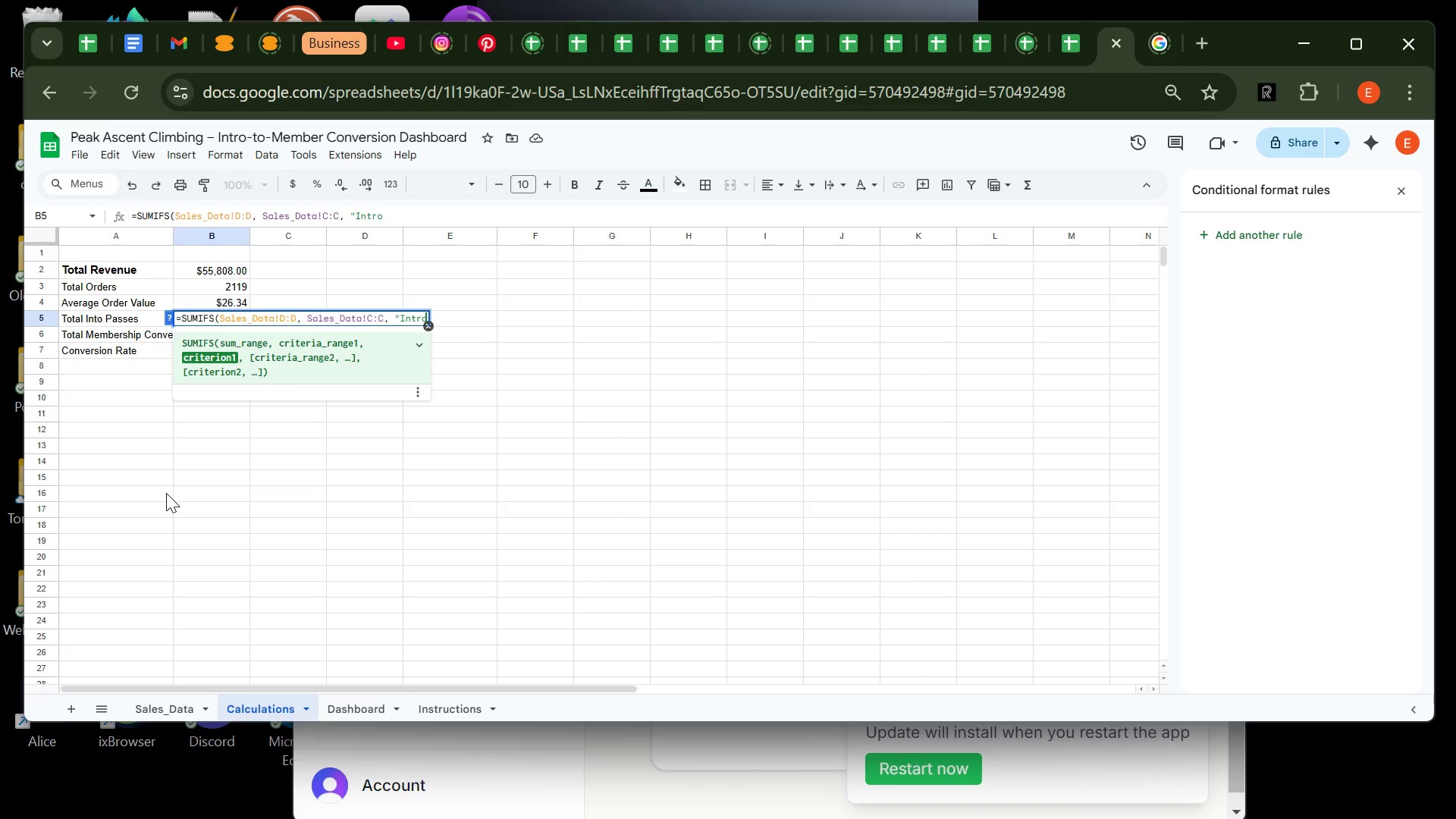 
hold_key(key=ShiftRight, duration=2.19)
 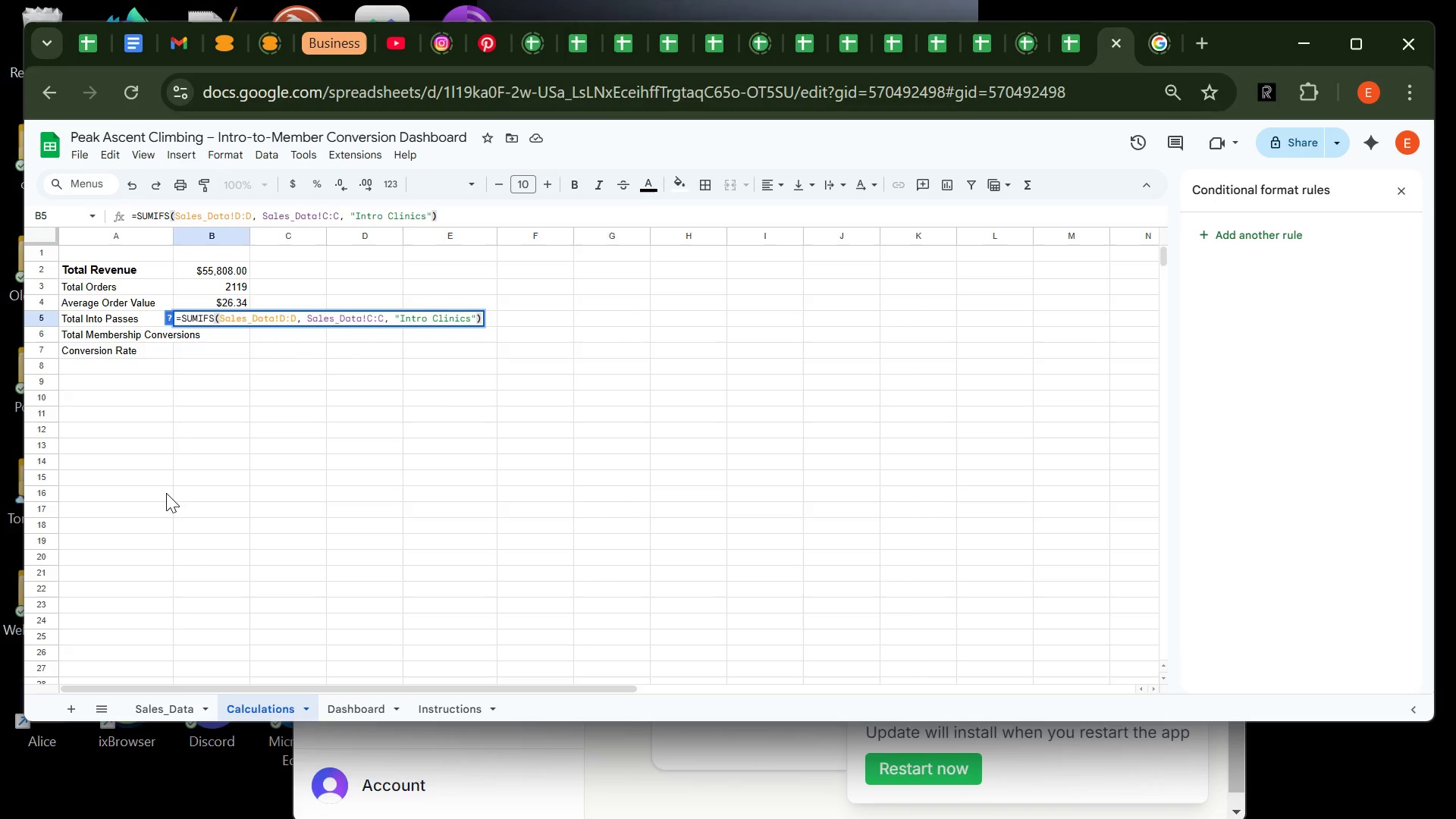 
key(Enter)
 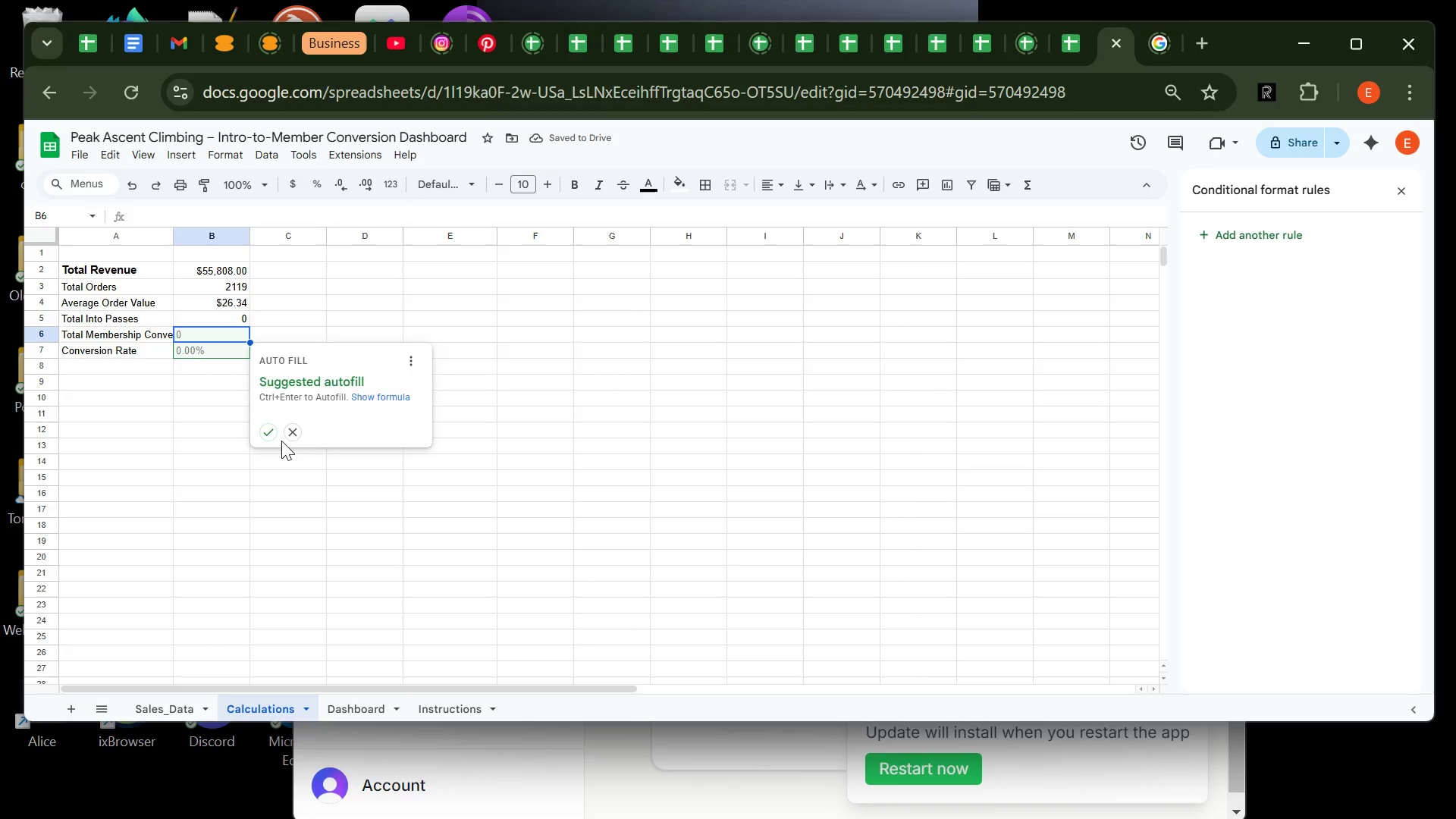 
left_click([293, 433])
 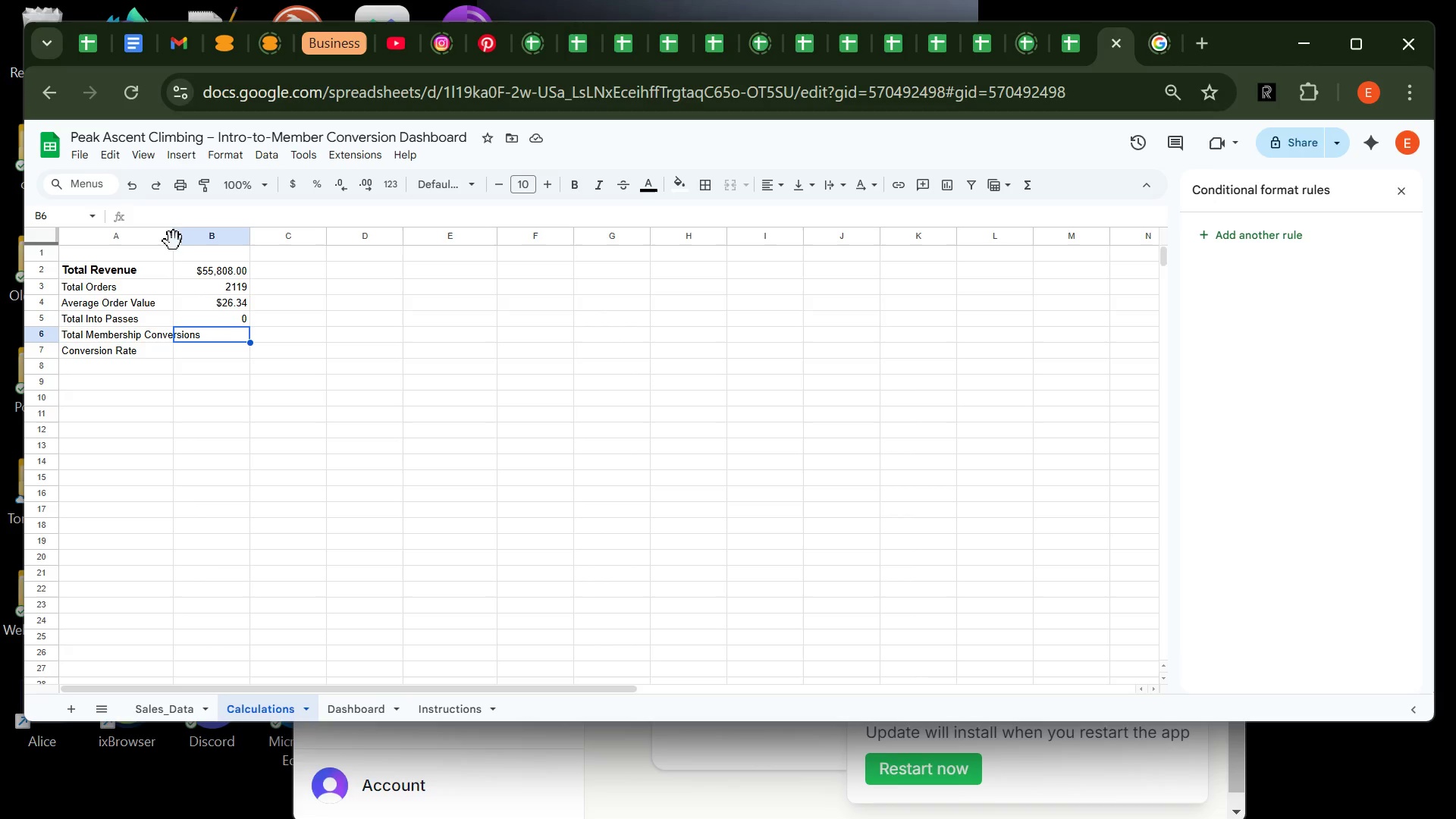 
double_click([173, 237])
 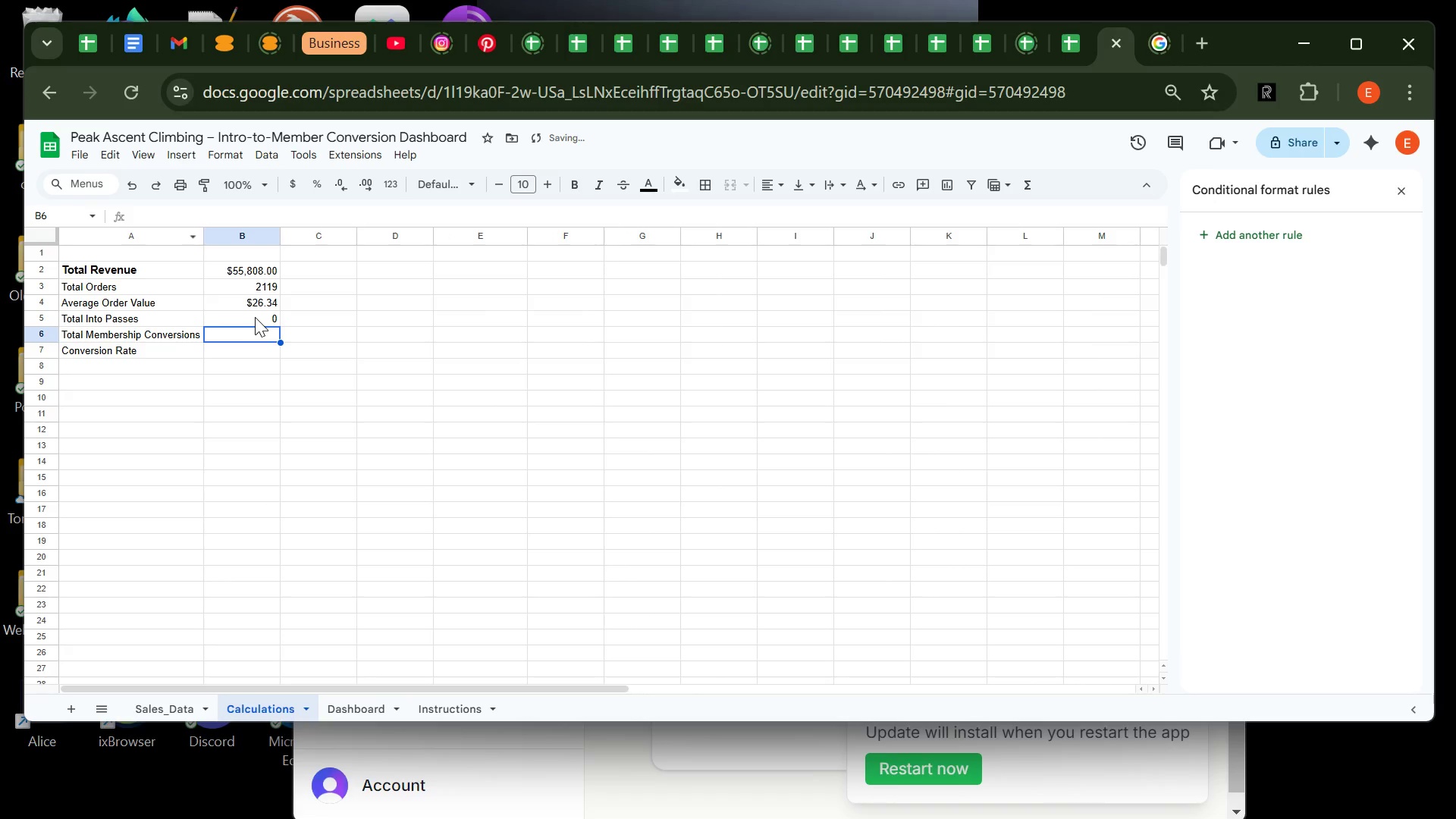 
left_click([255, 317])
 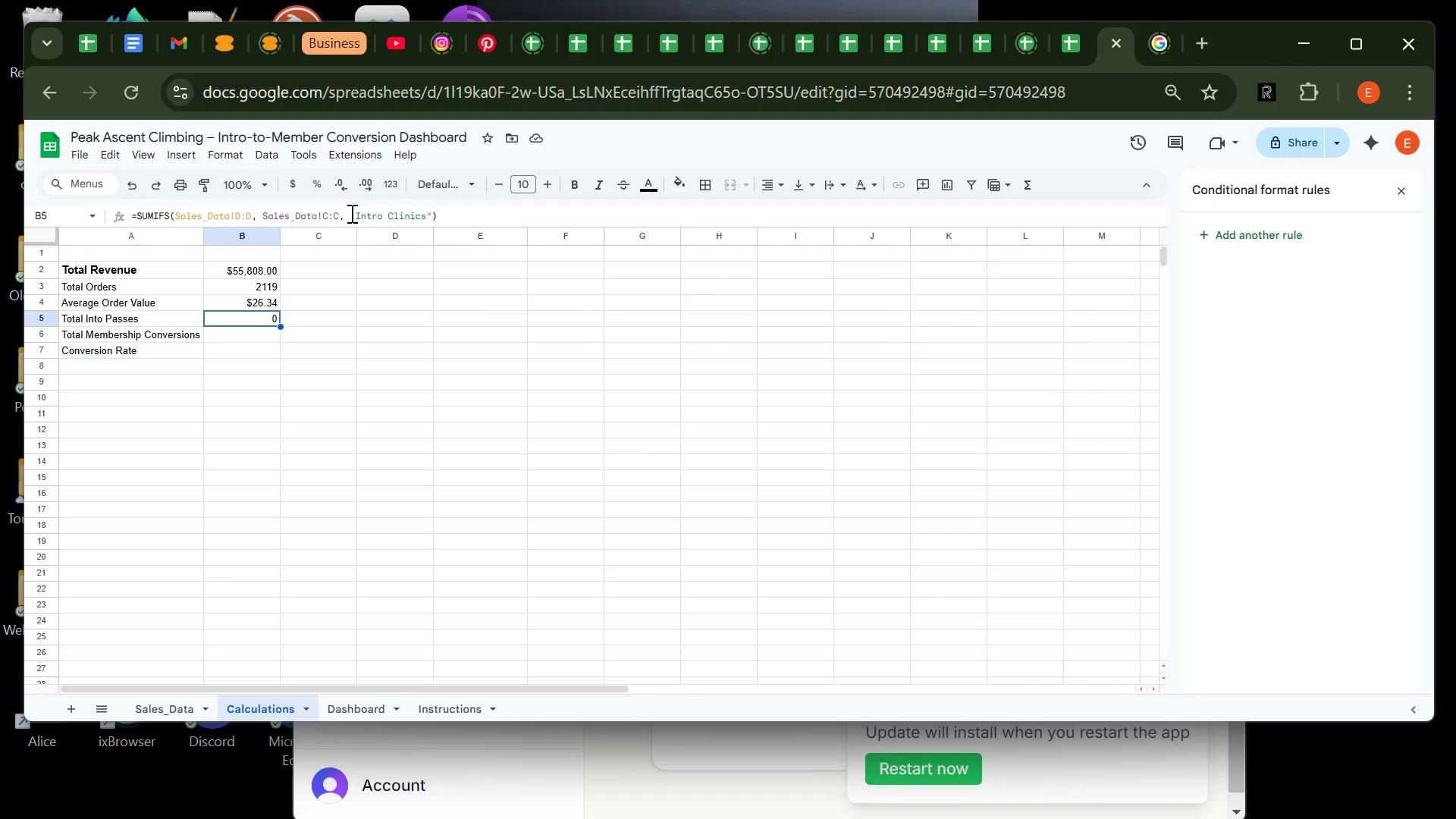 
wait(7.34)
 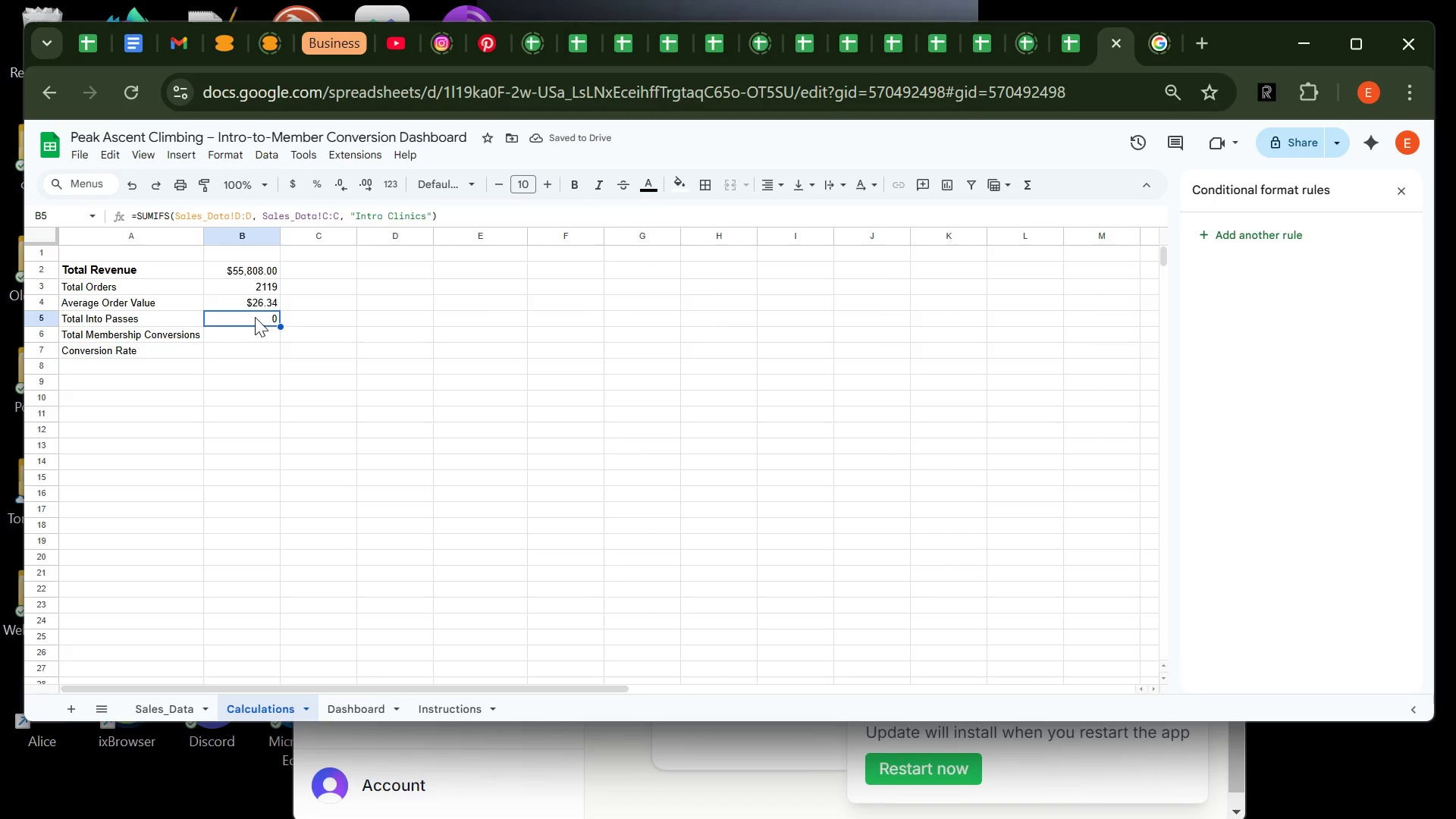 
left_click([350, 213])
 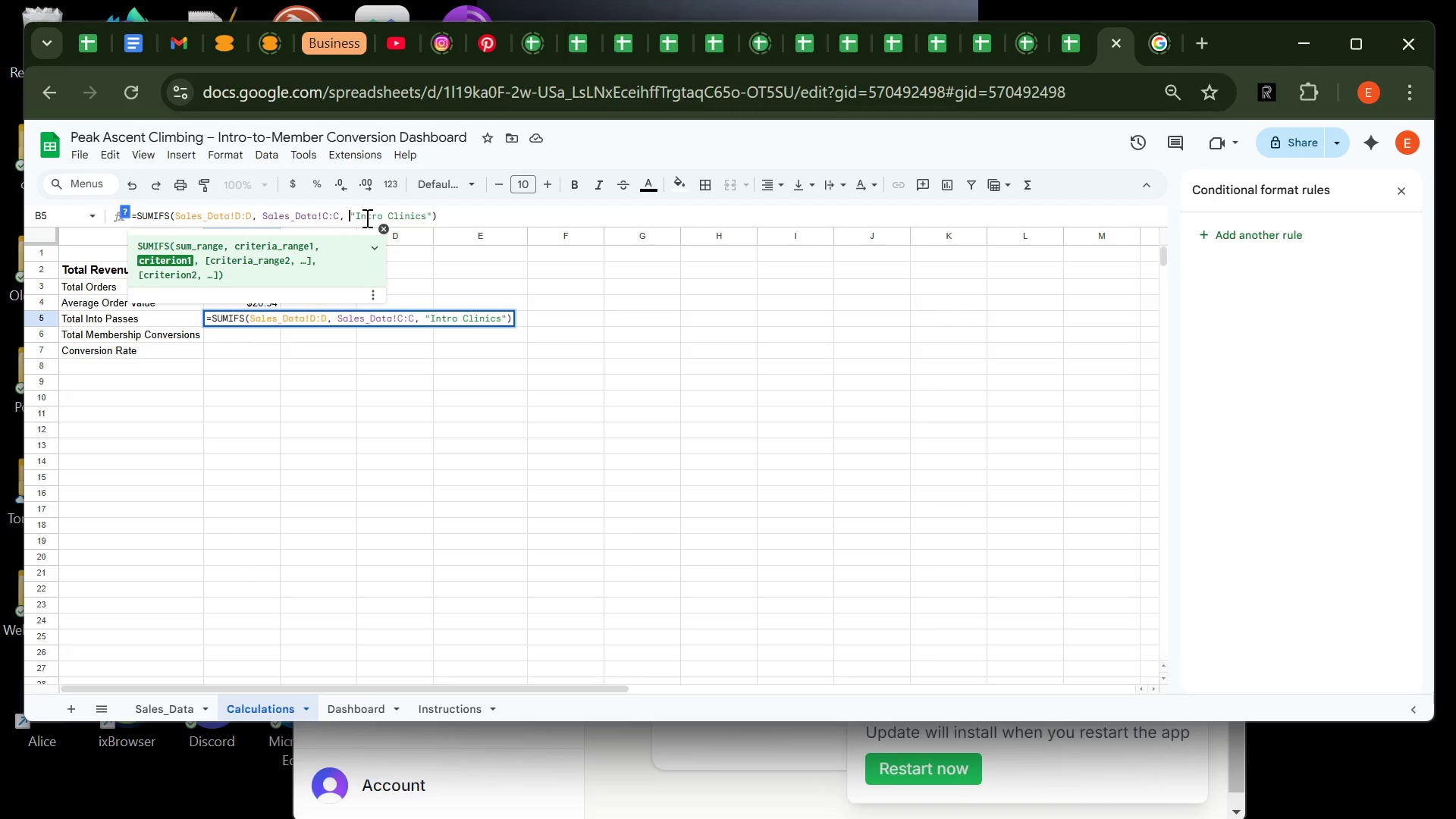 
key(Backspace)
 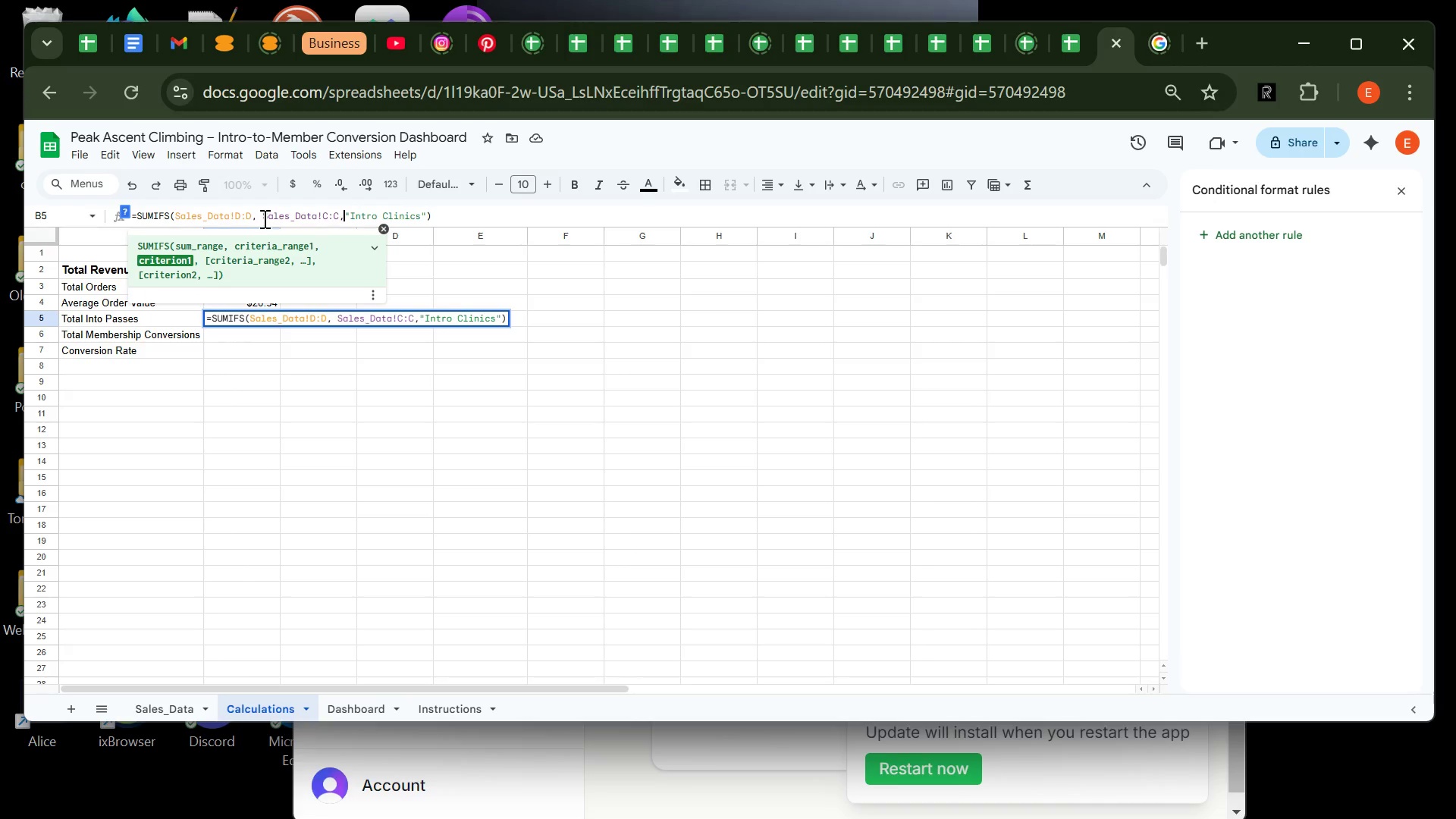 
left_click([263, 217])
 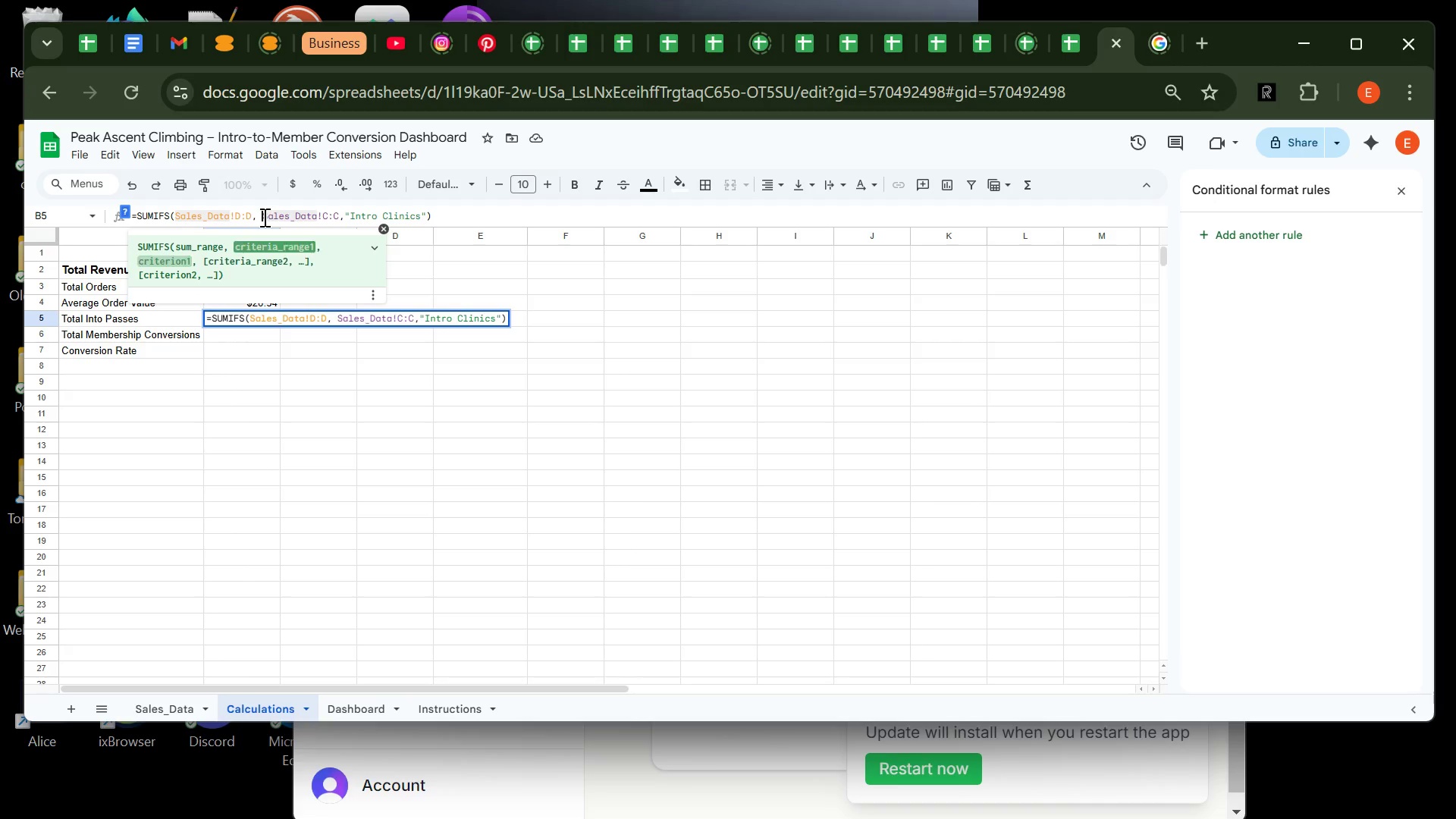 
key(Backspace)
 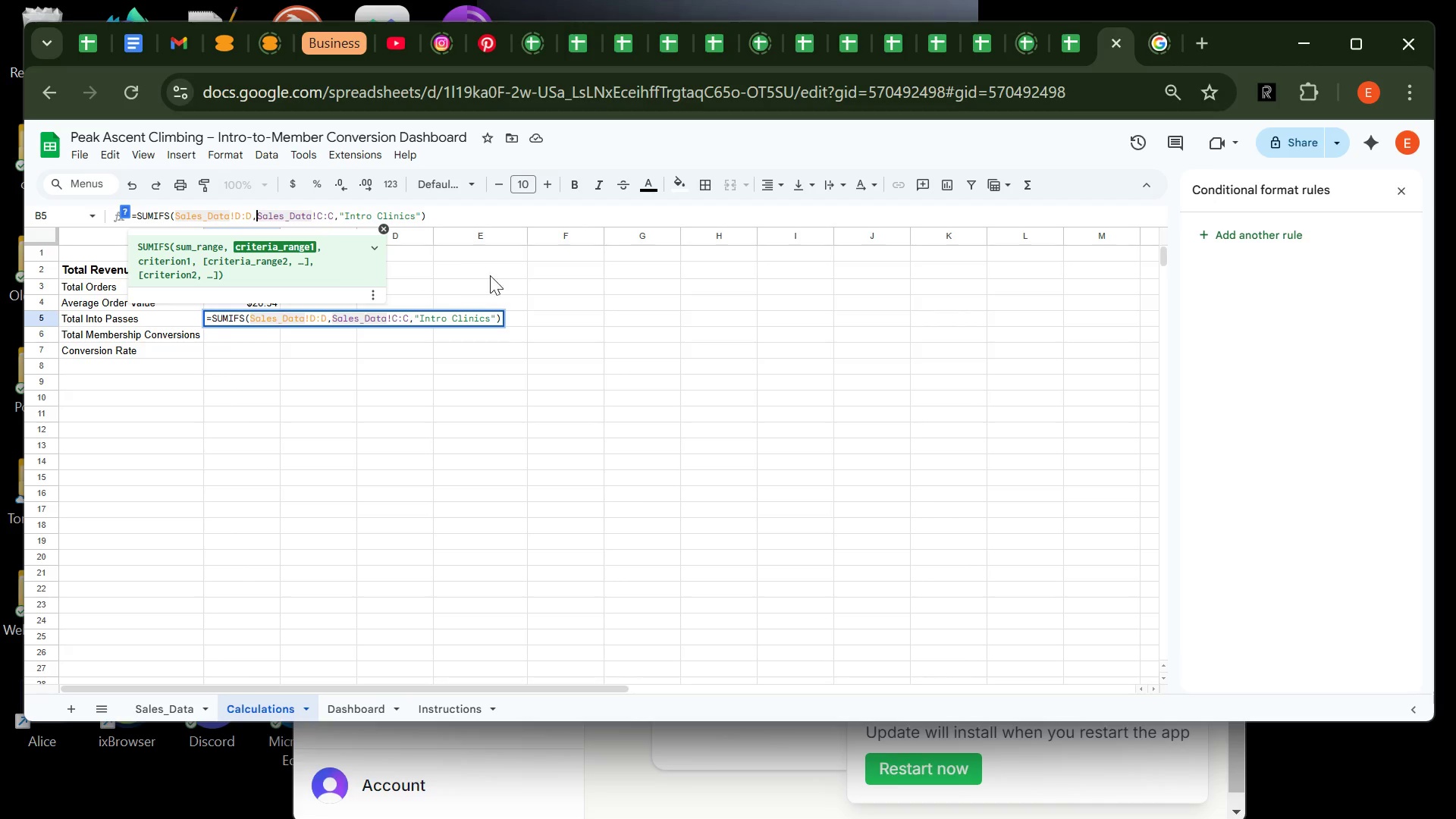 
key(Enter)
 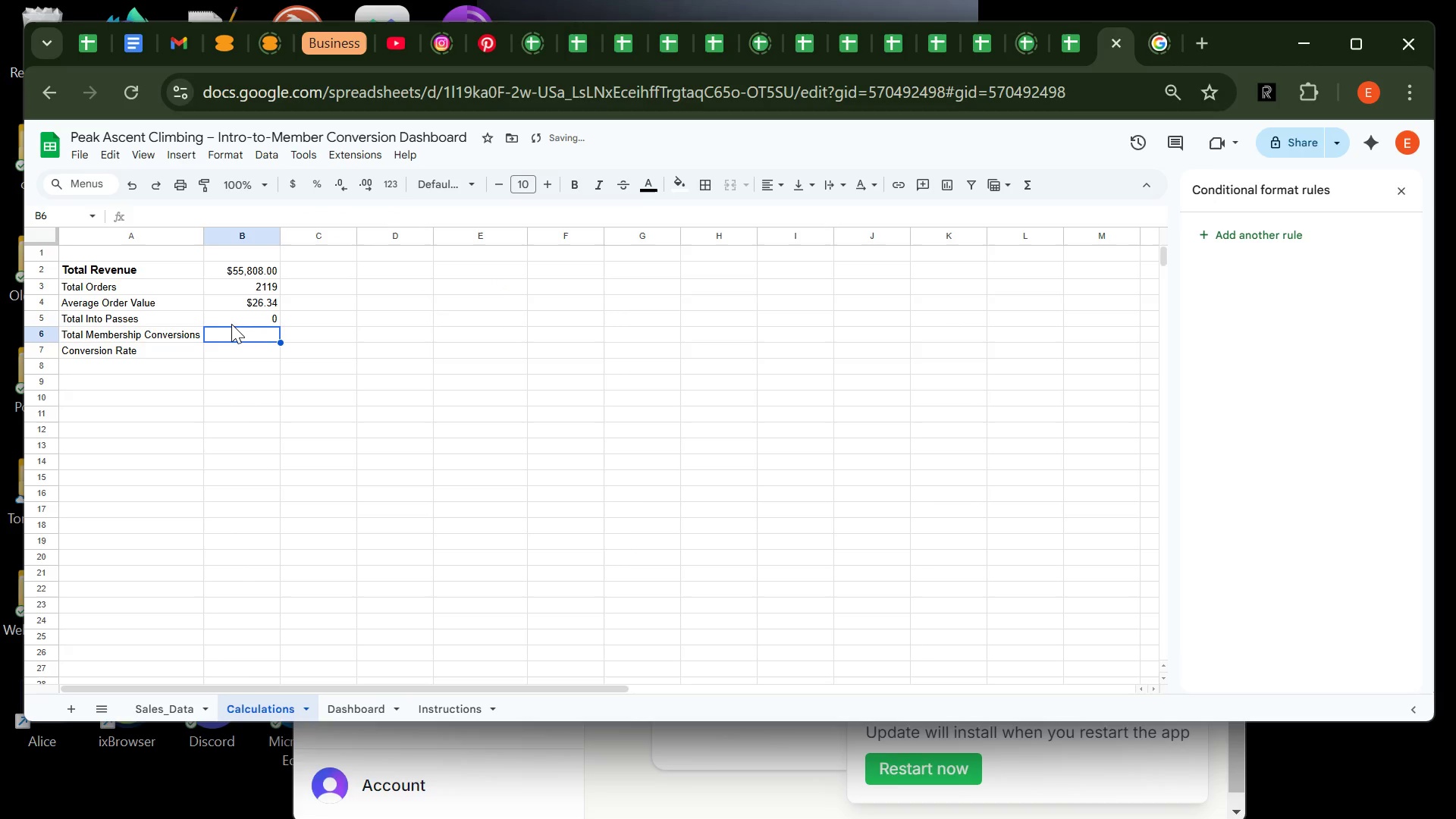 
left_click([232, 325])
 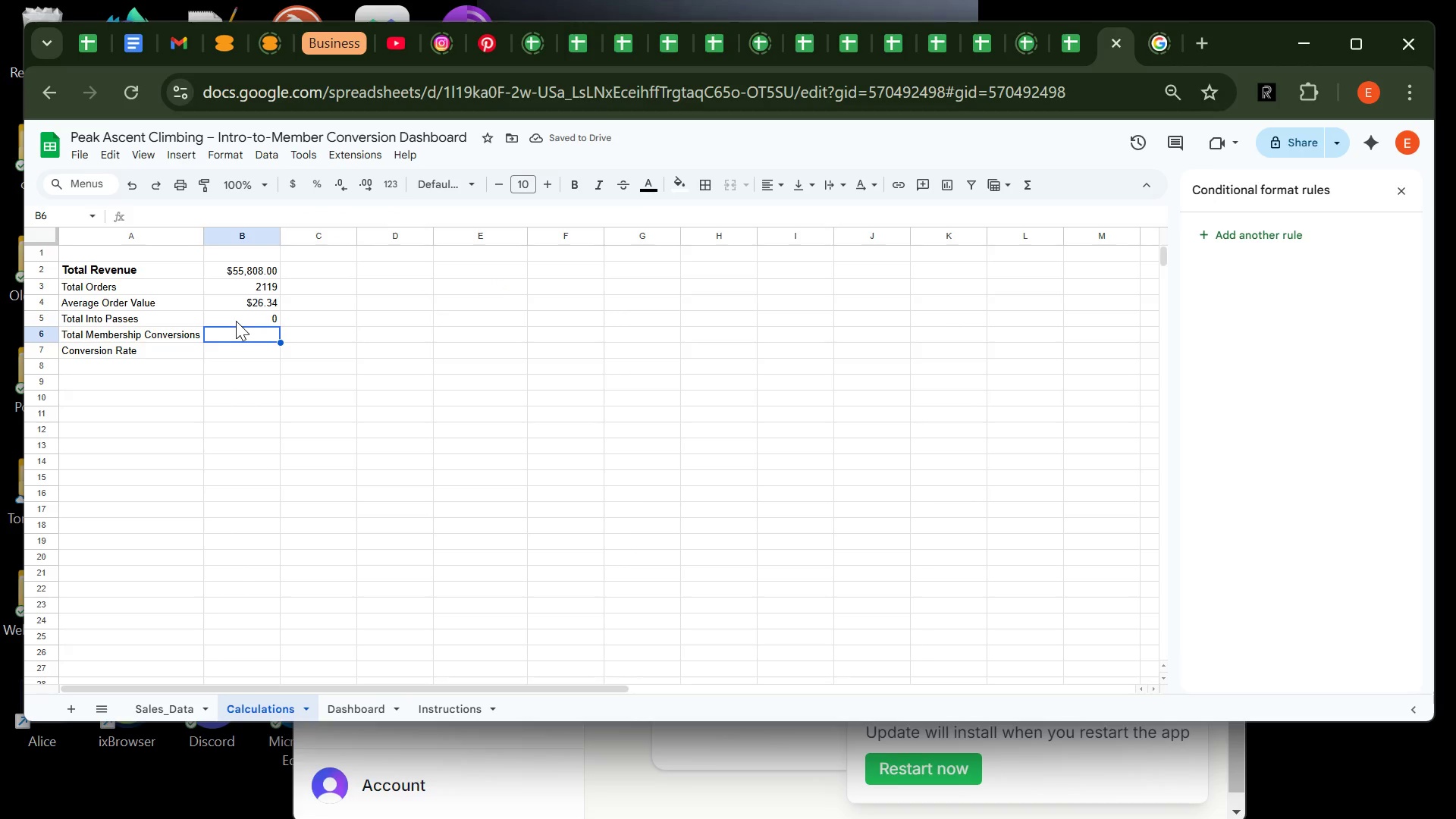 
left_click([236, 321])
 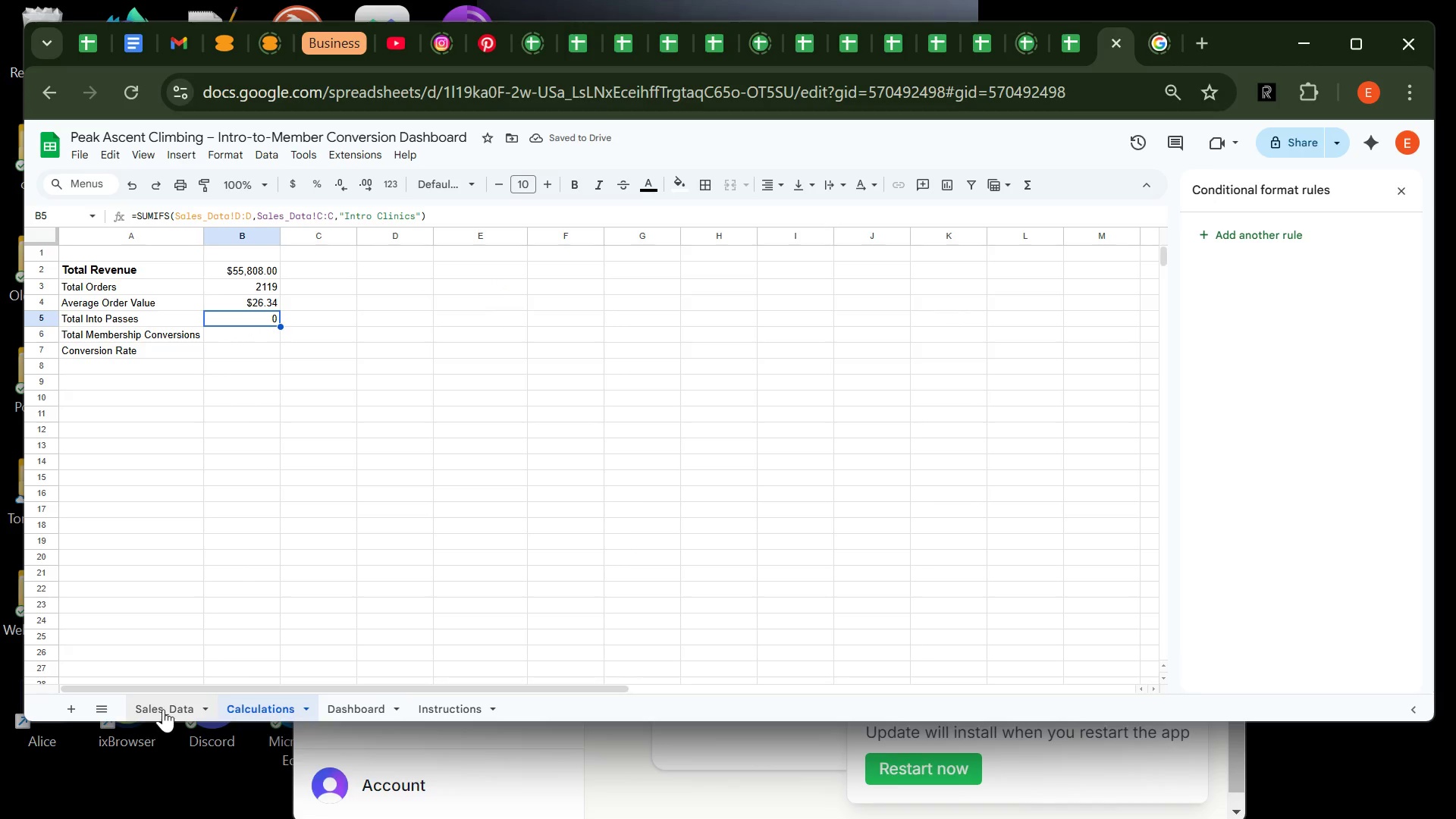 
left_click([163, 708])
 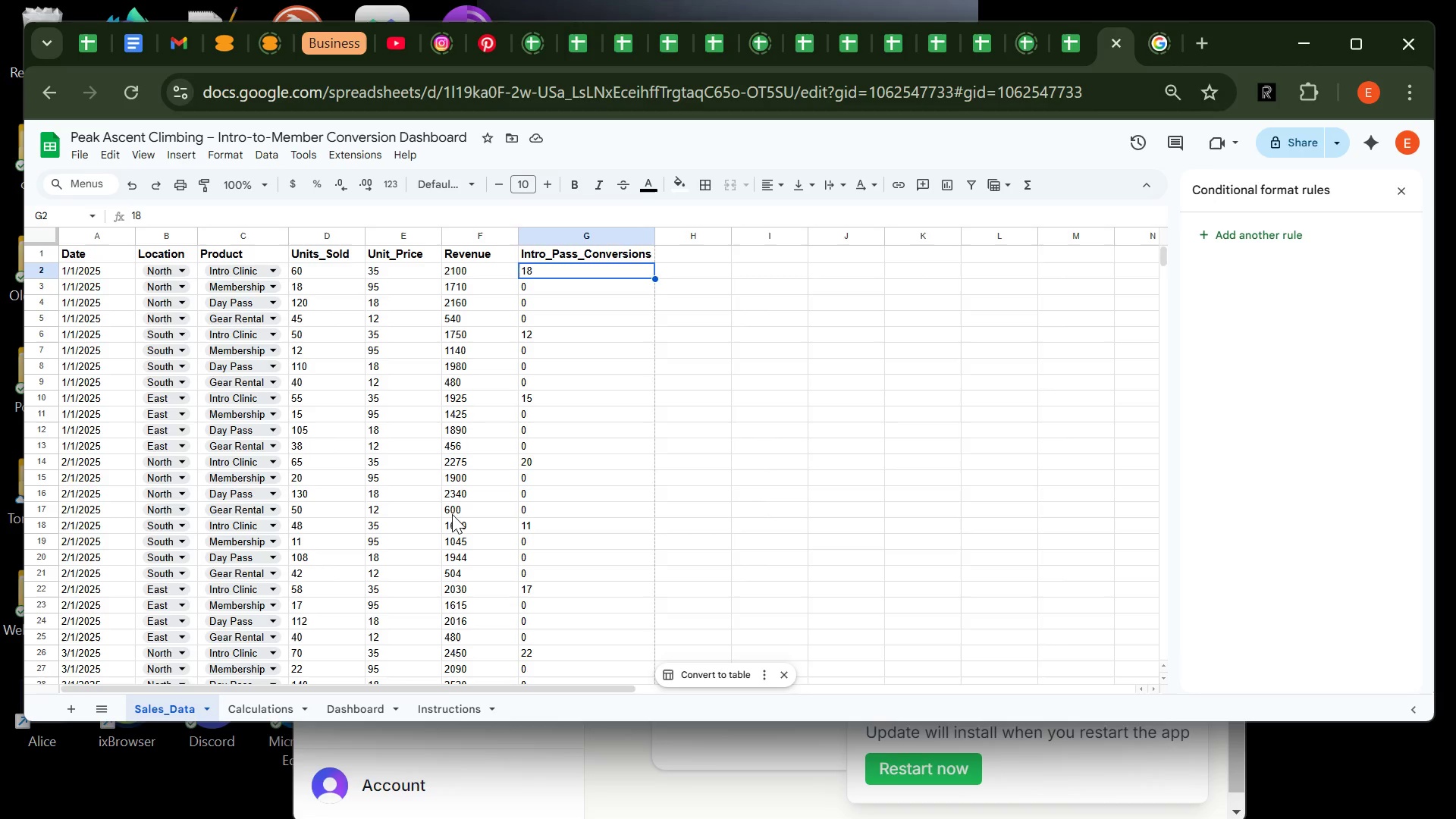 
wait(7.69)
 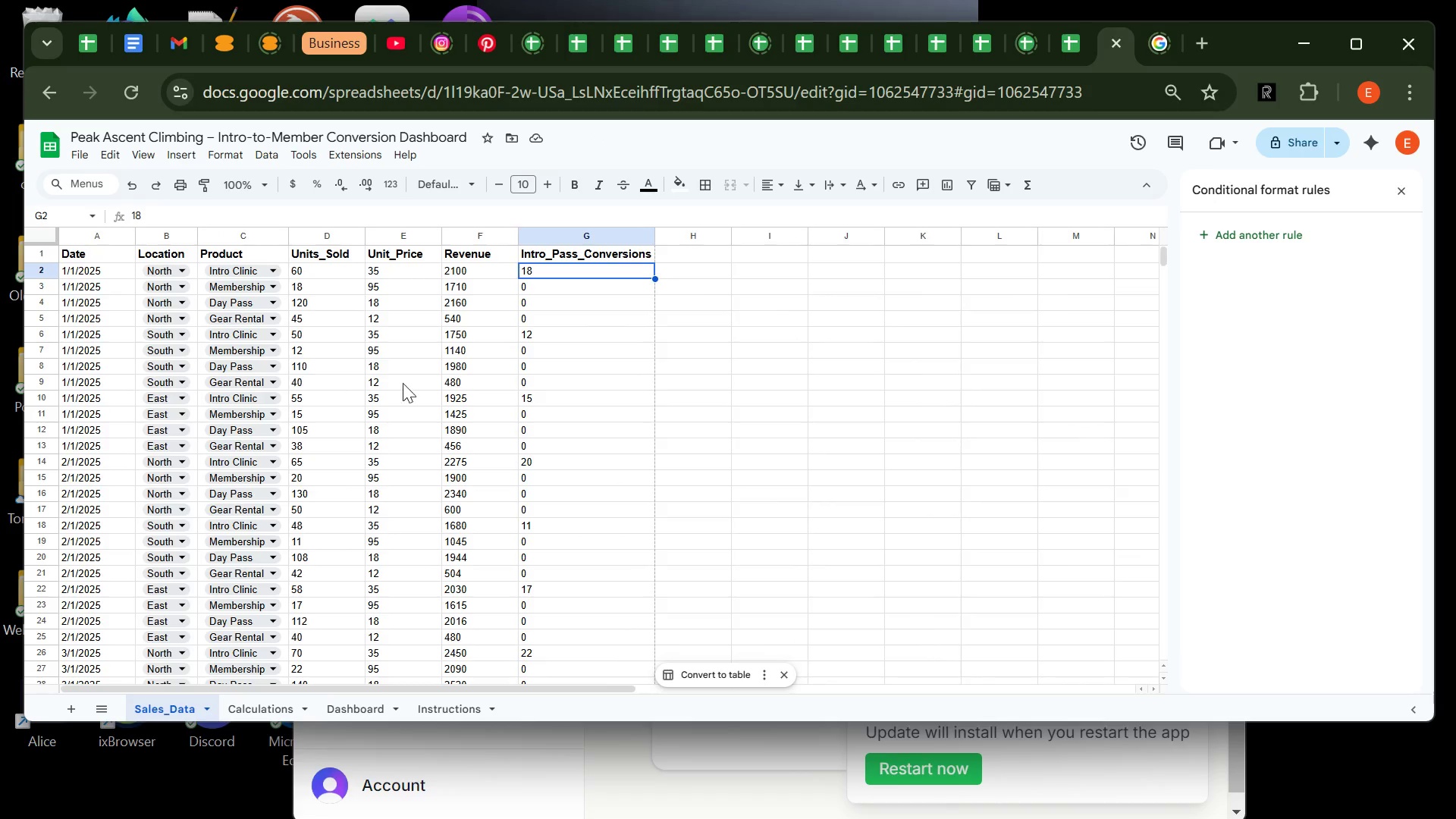 
left_click([280, 712])
 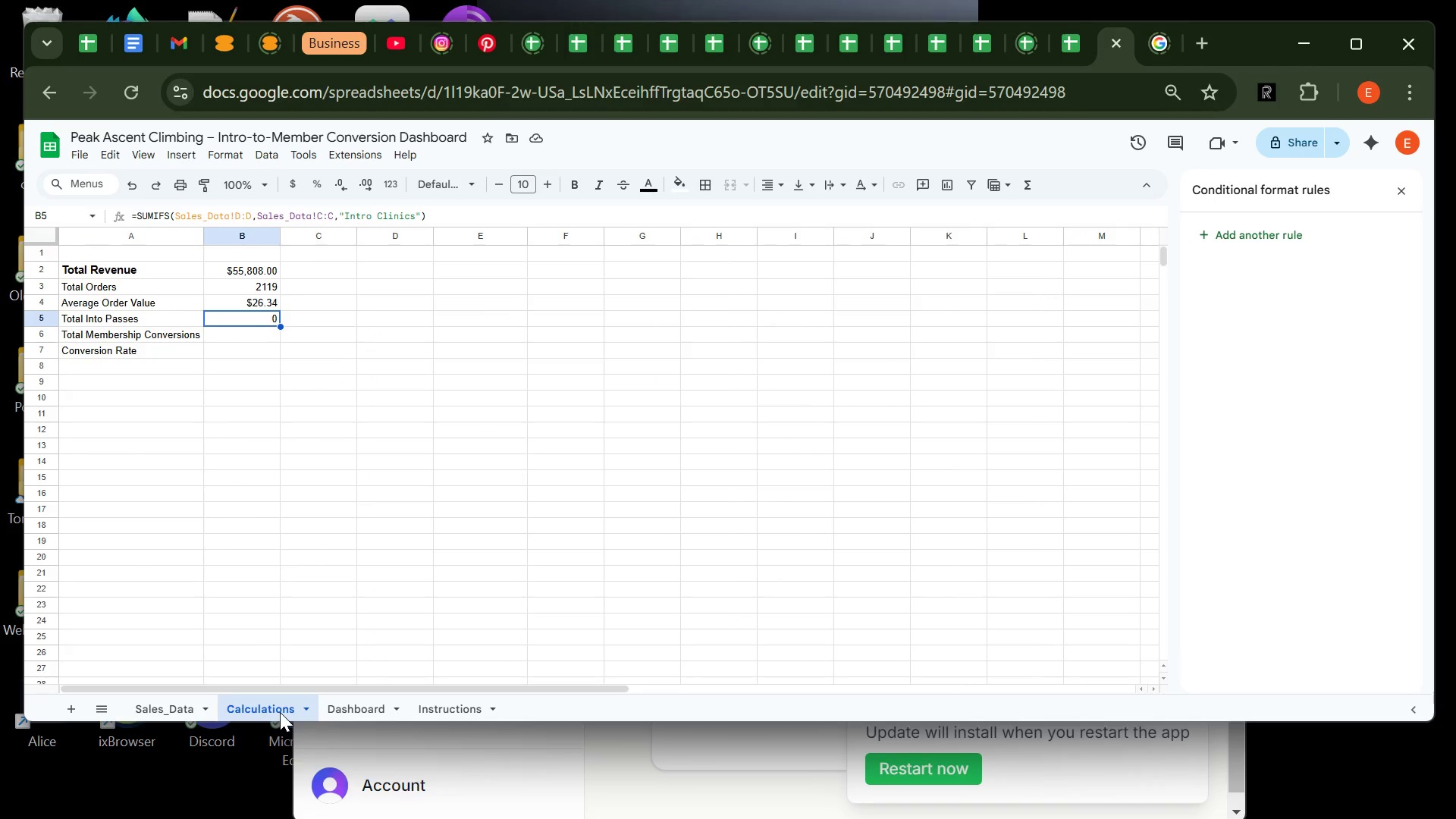 
hold_key(key=VolumeUp, duration=1.5)
 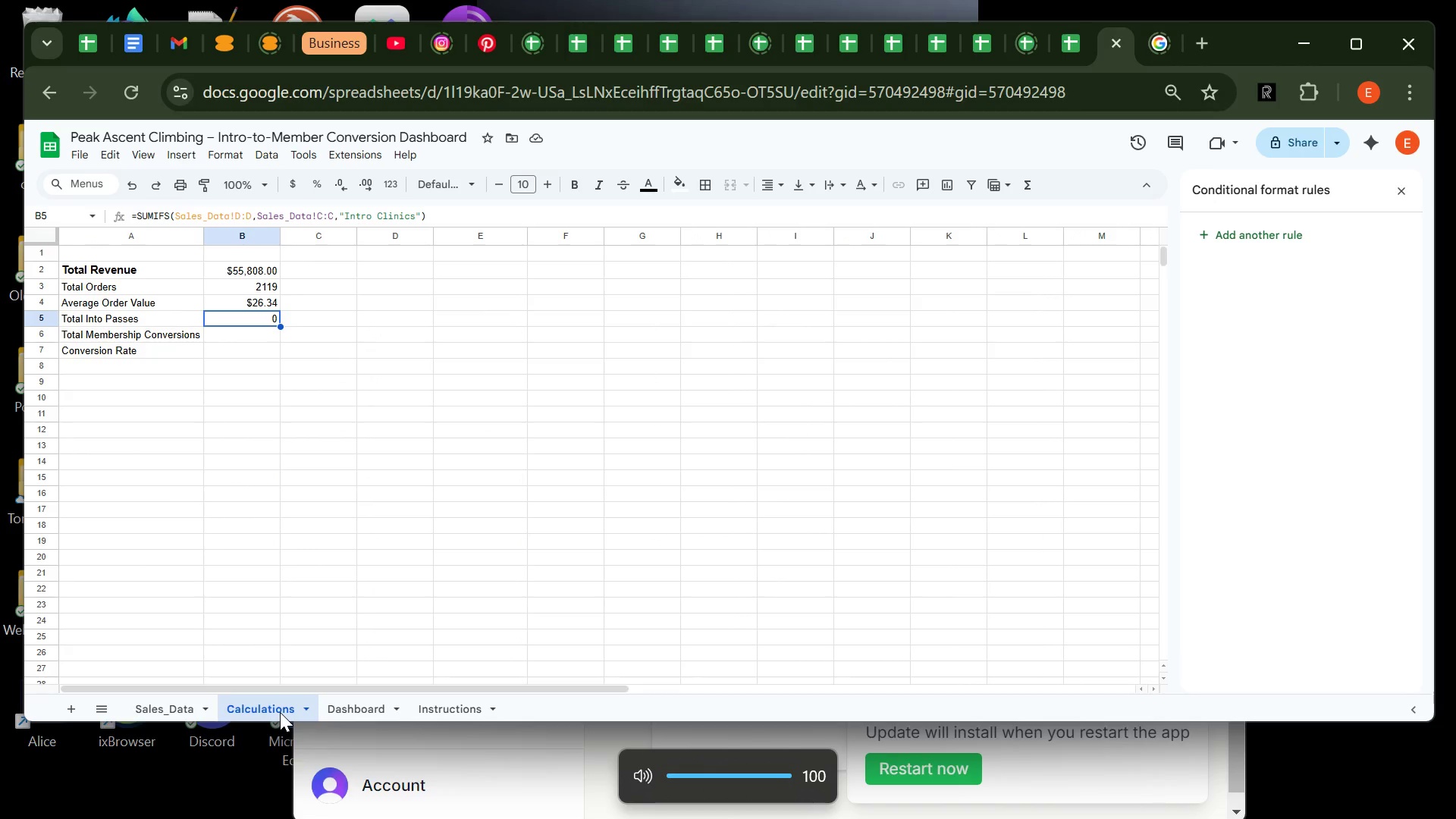 
key(VolumeUp)
 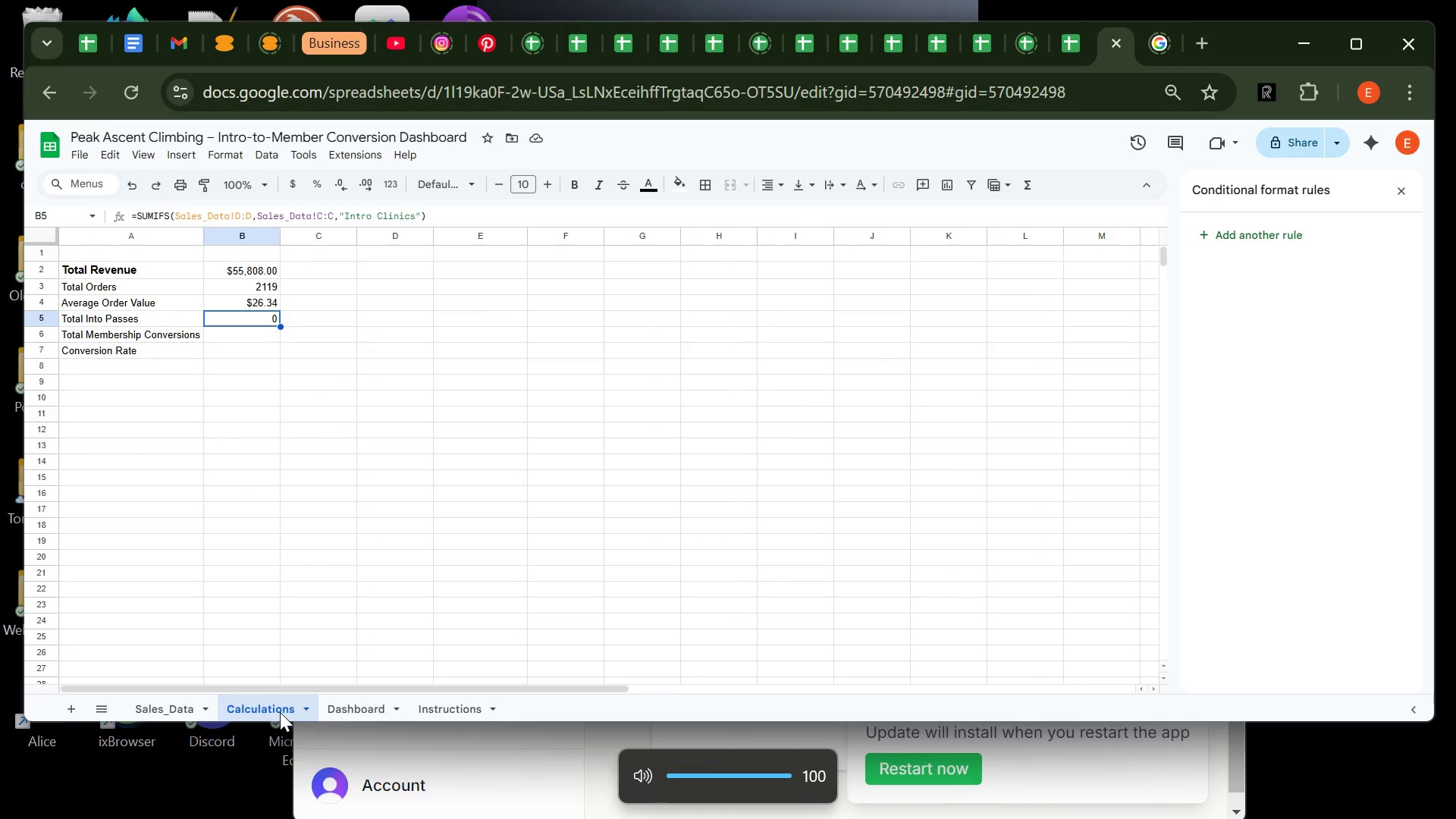 
key(VolumeUp)
 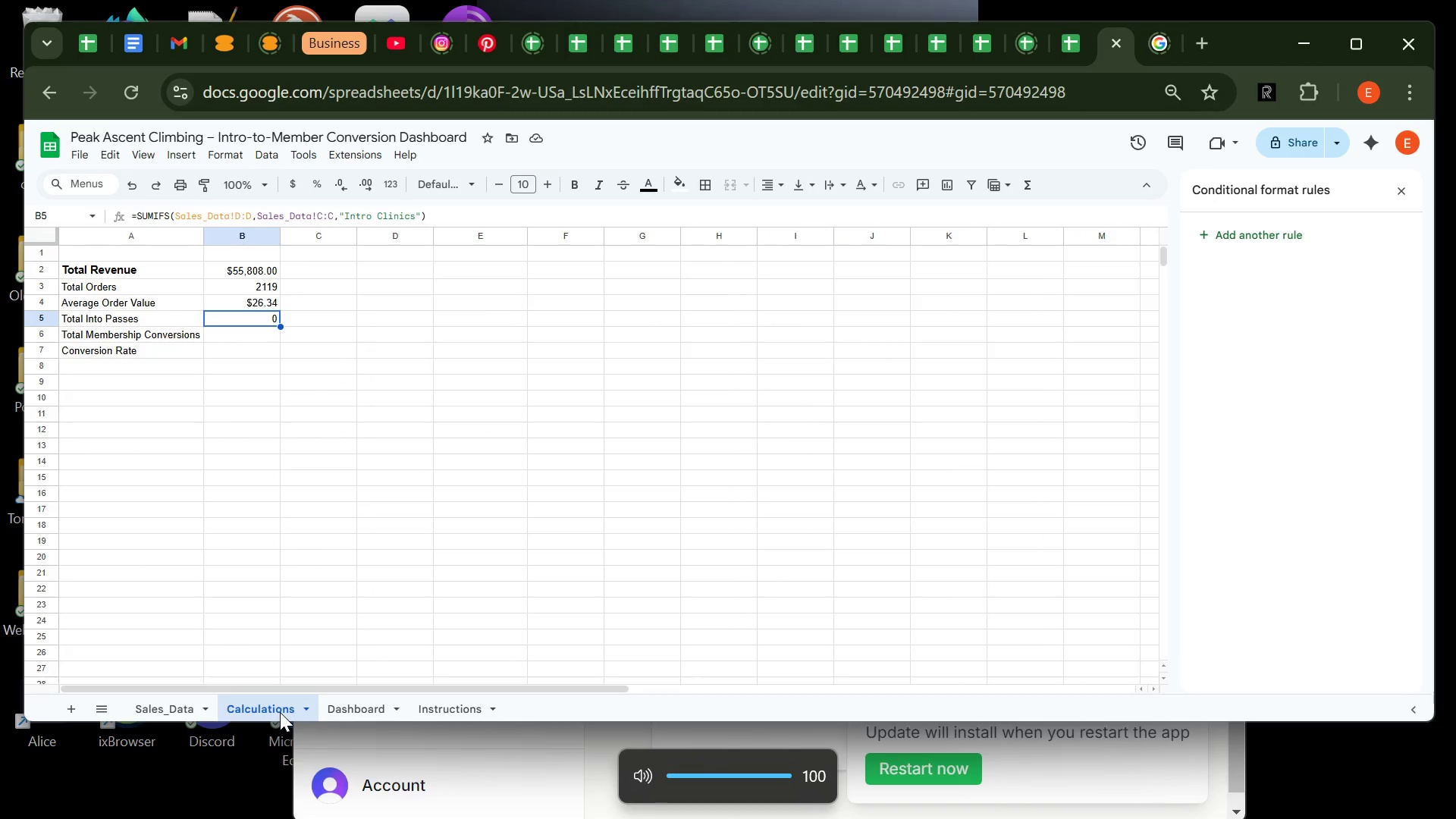 
key(VolumeUp)
 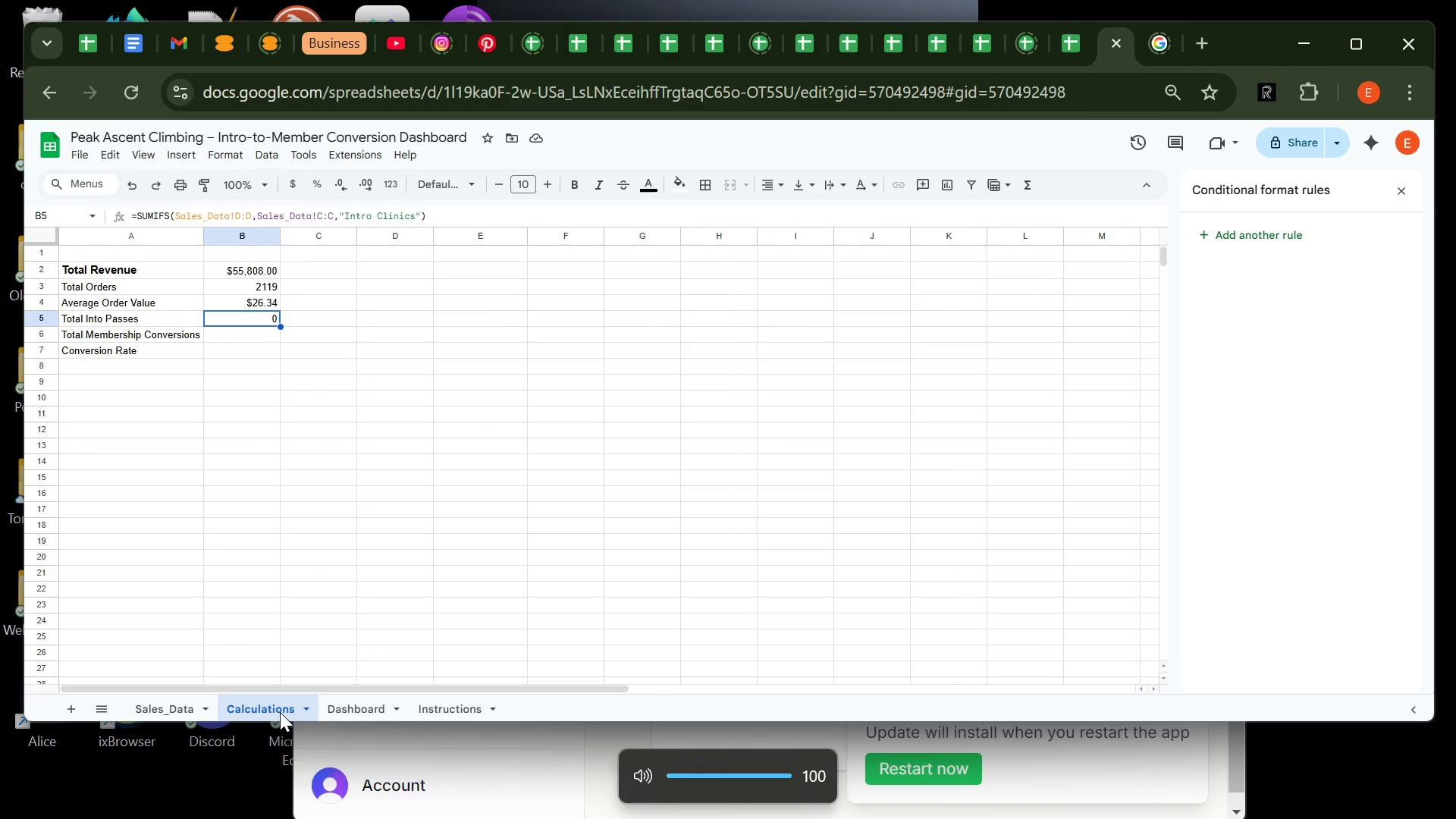 
key(VolumeUp)
 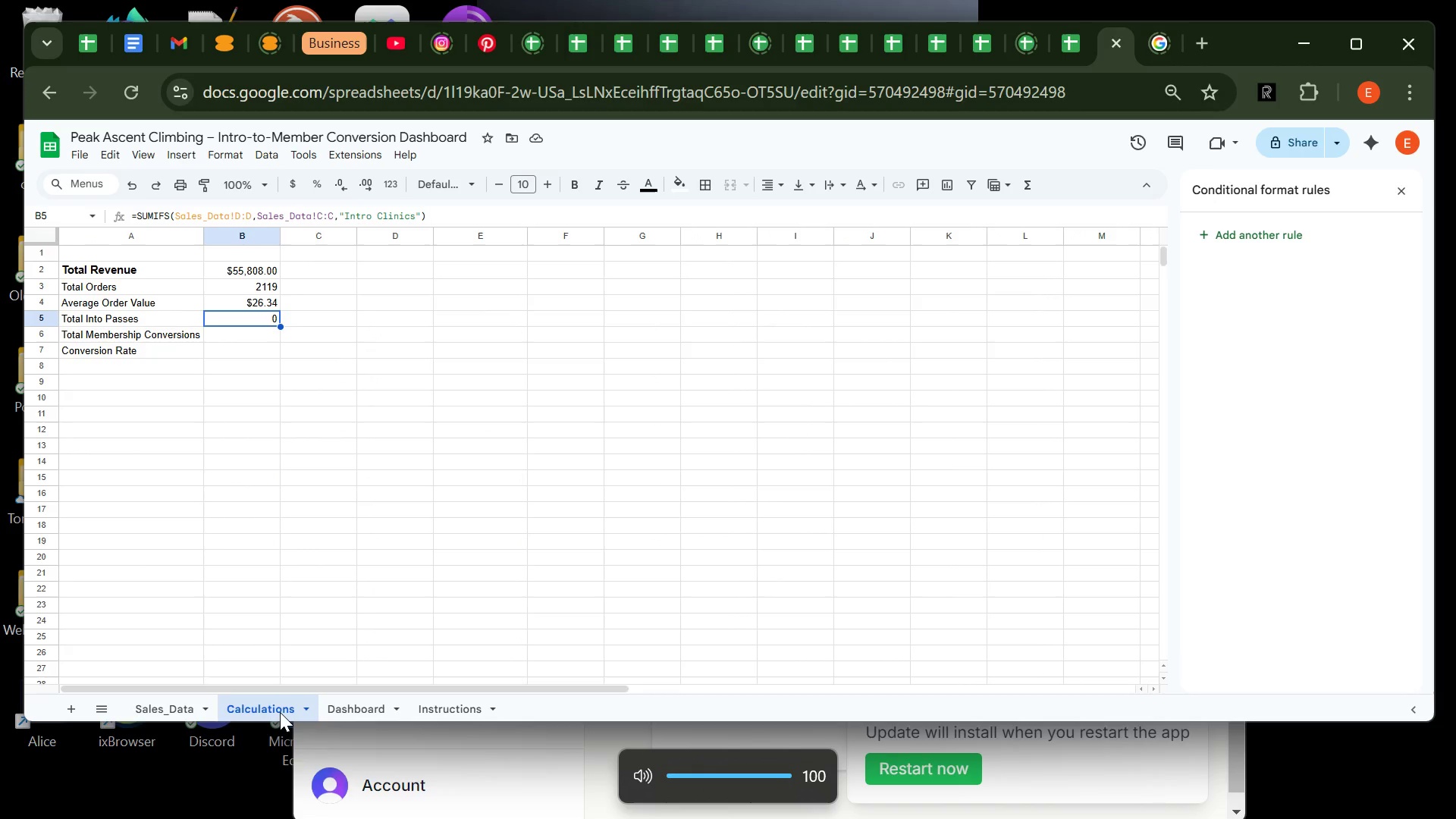 
key(VolumeUp)
 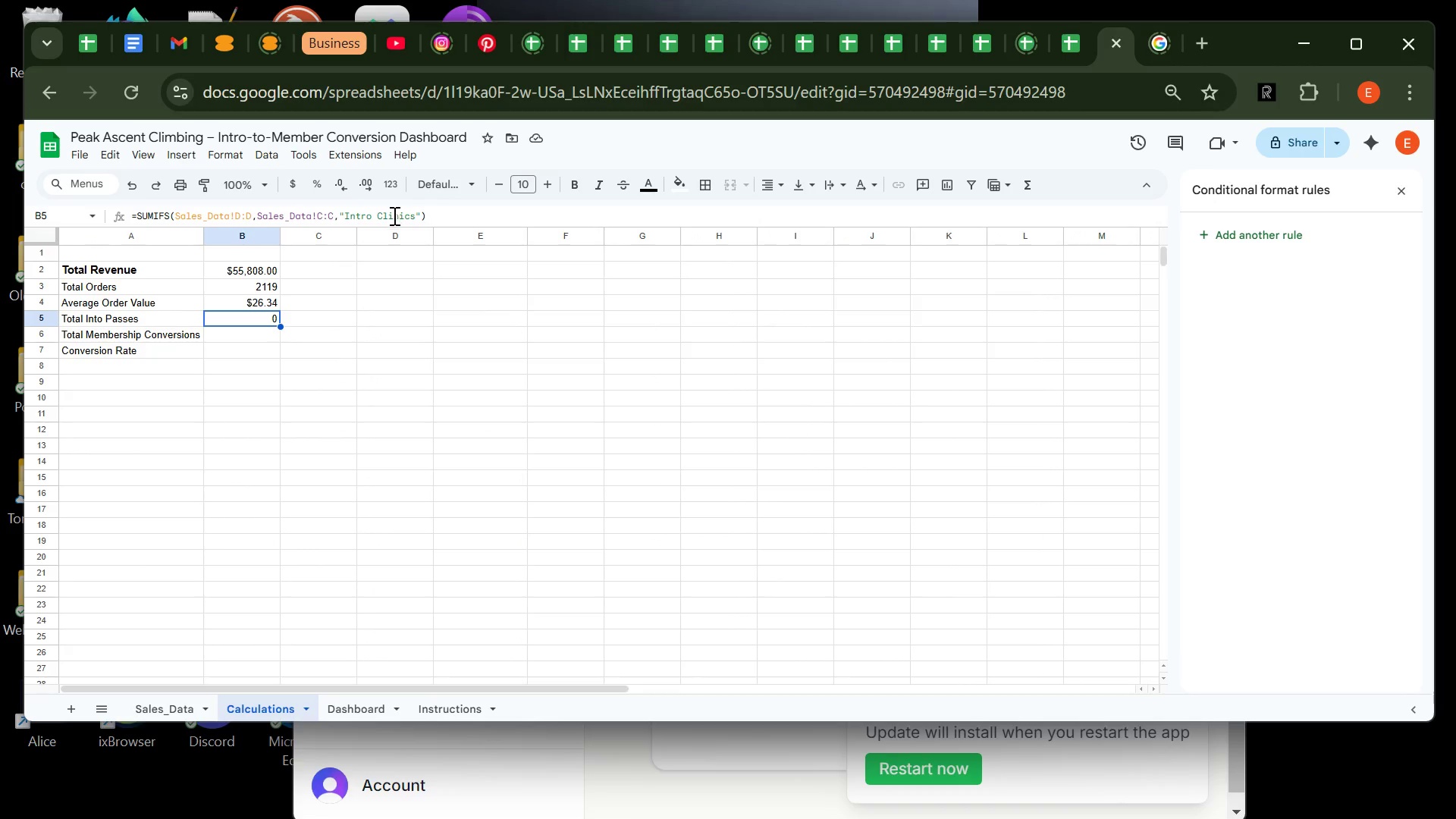 
left_click([376, 217])
 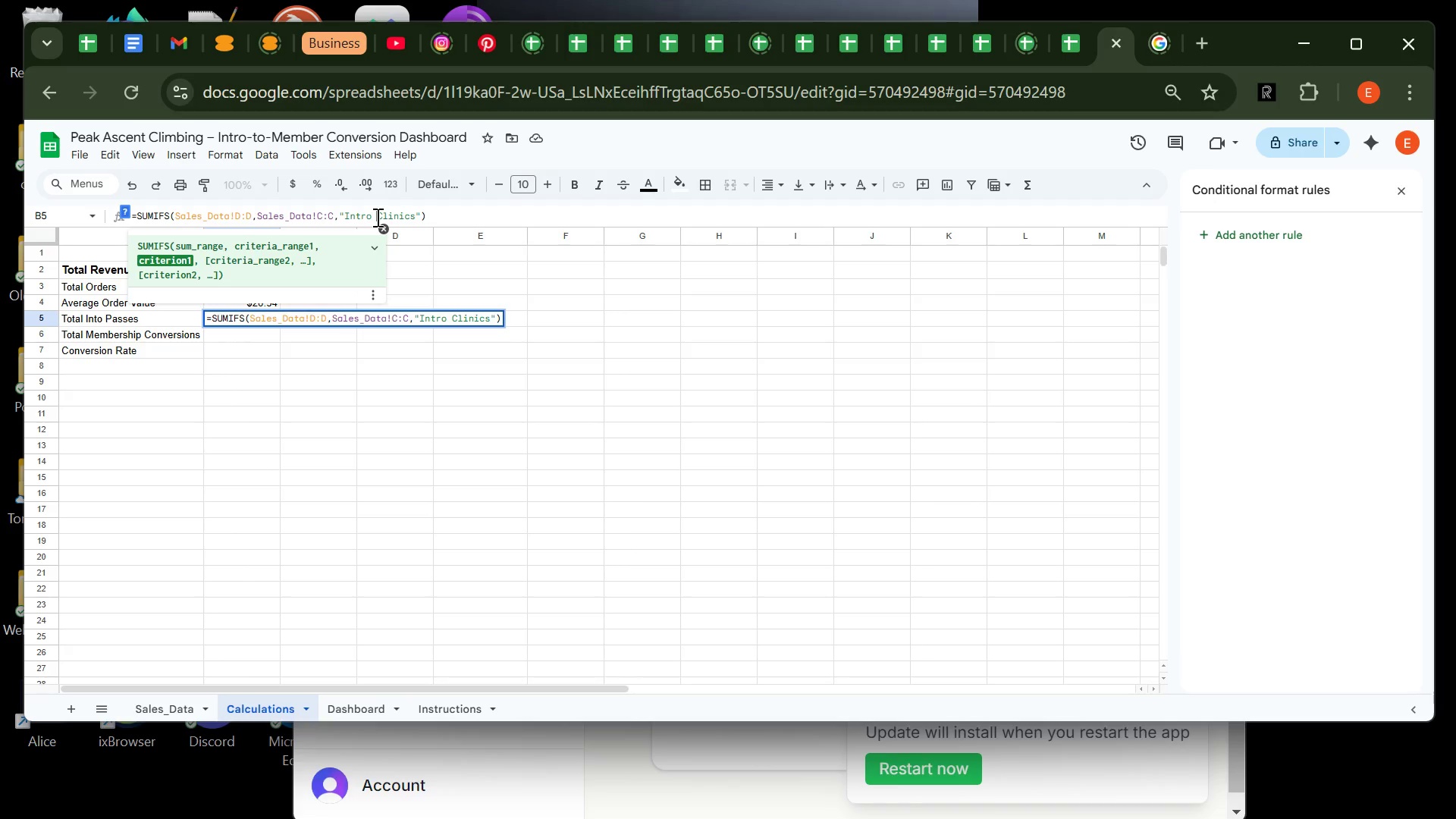 
key(Backspace)
 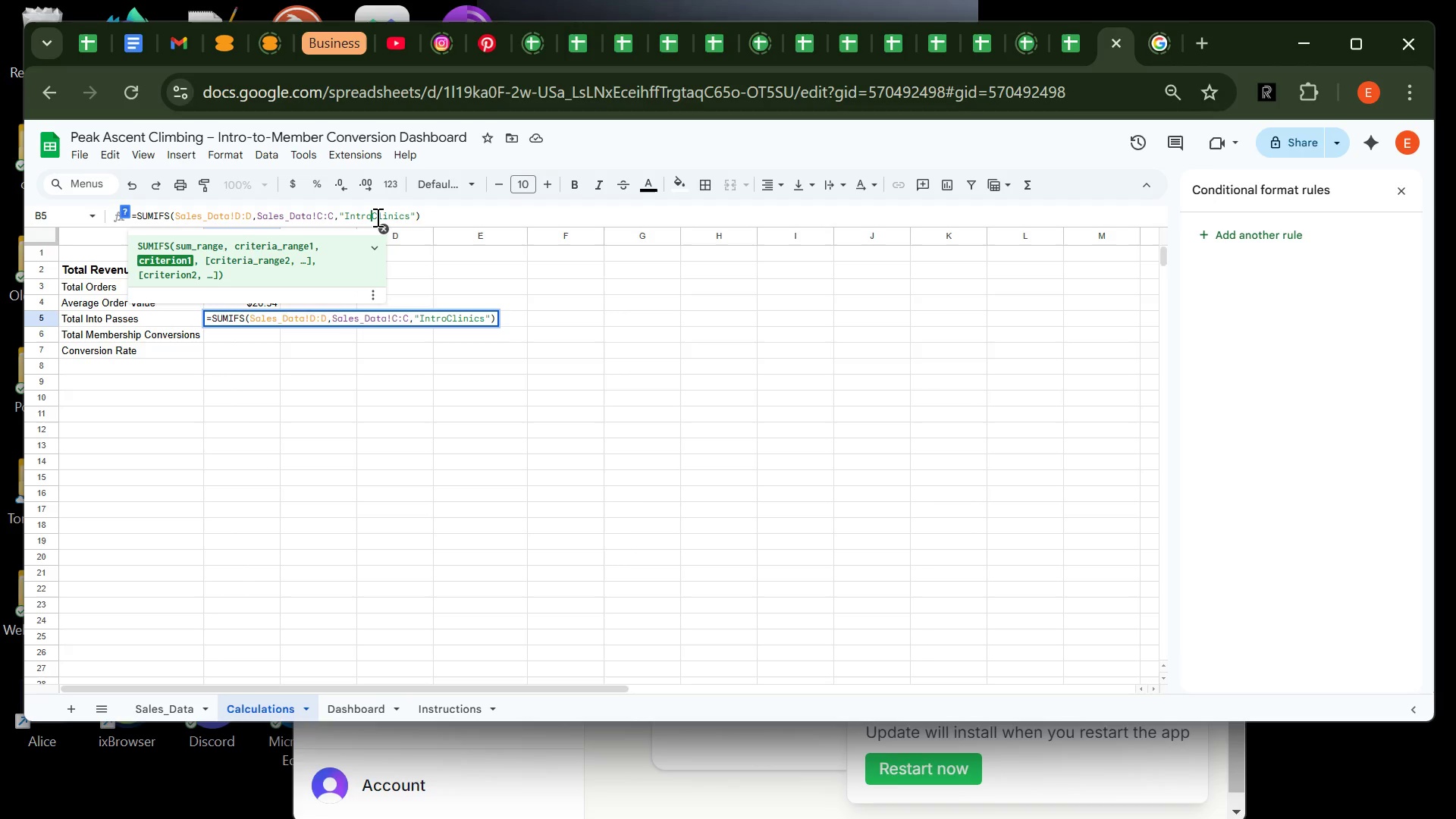 
key(Shift+Minus)
 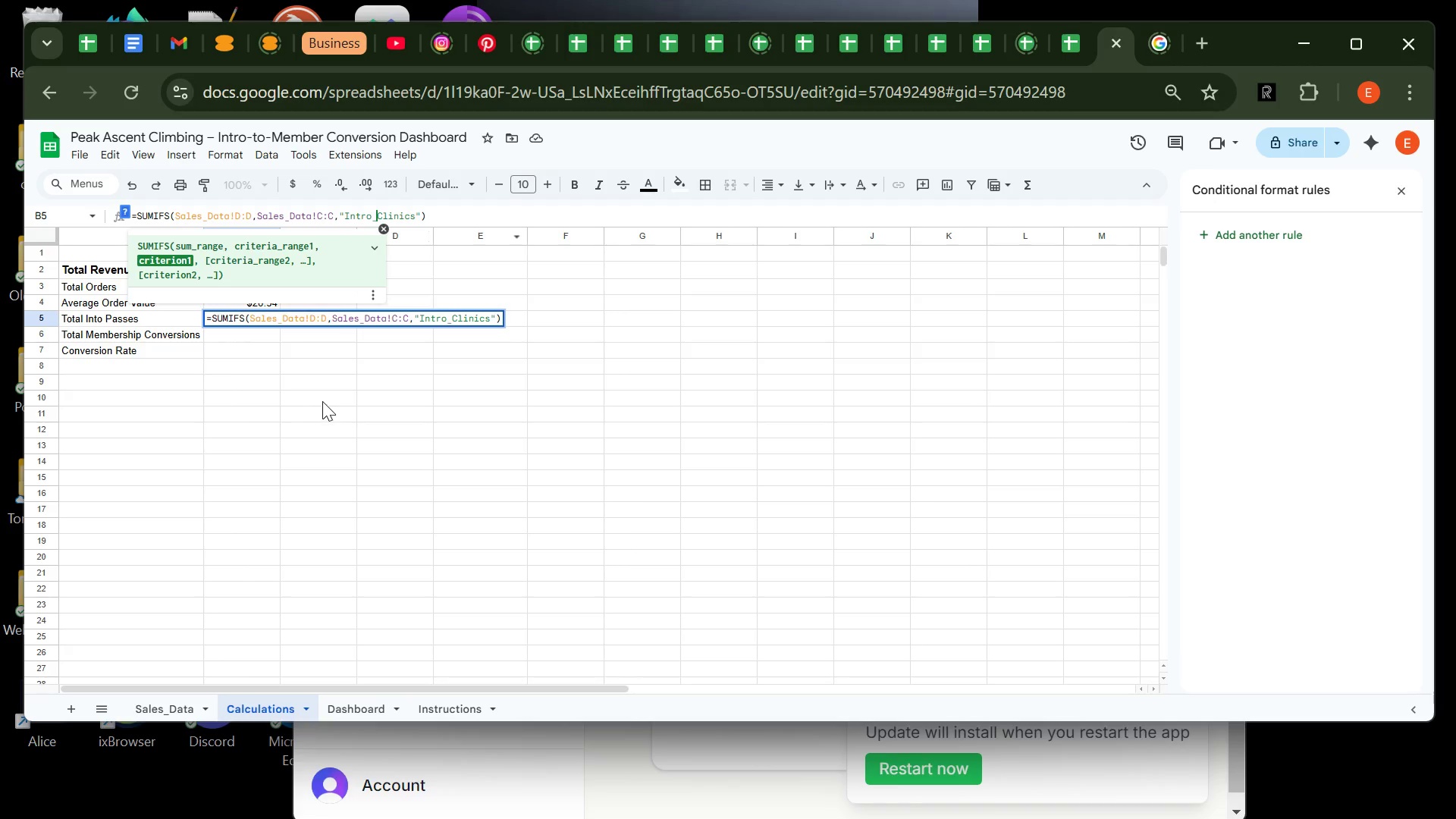 
left_click_drag(start_coordinate=[336, 398], to_coordinate=[174, 705])
 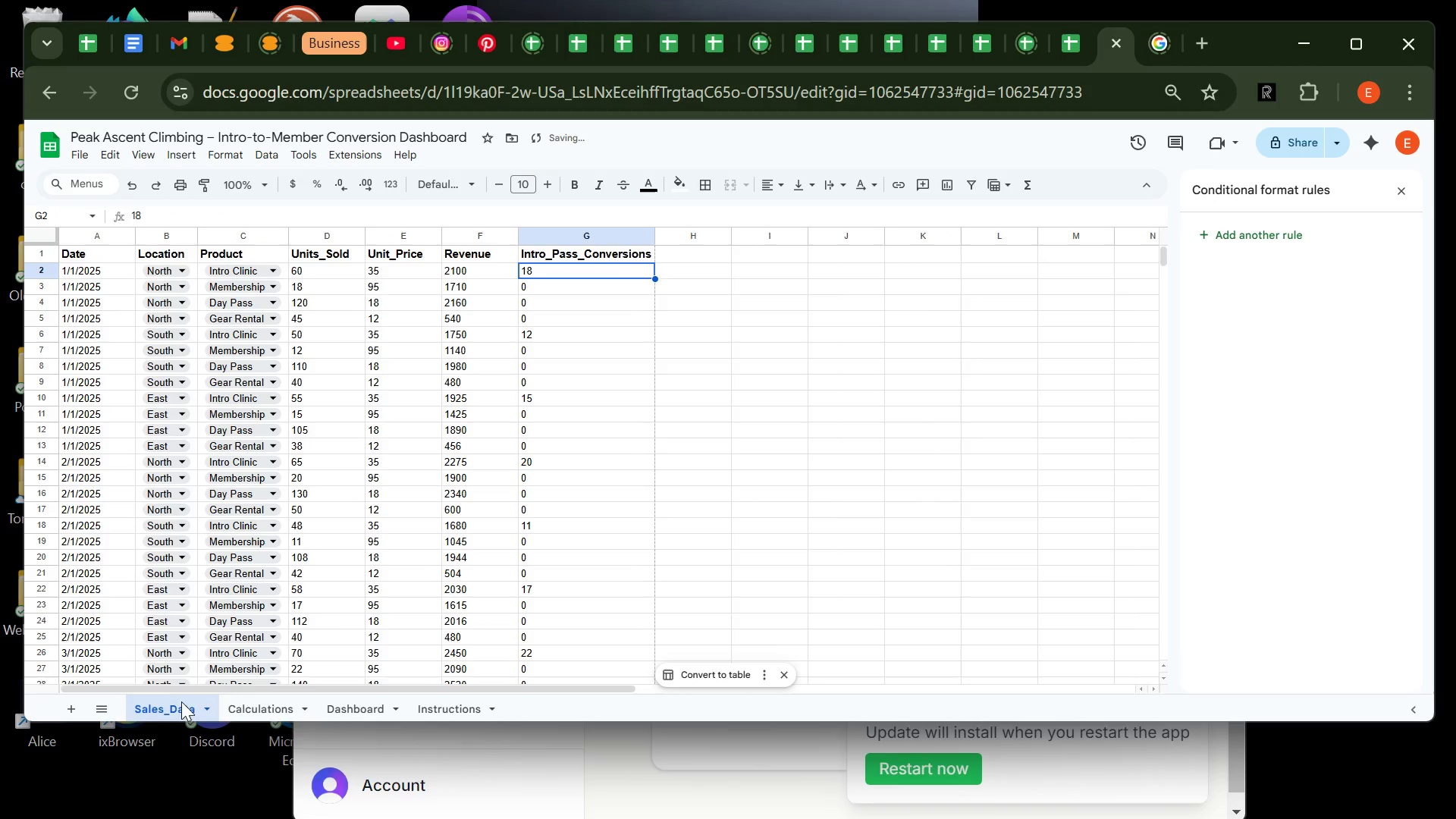 
left_click([174, 705])
 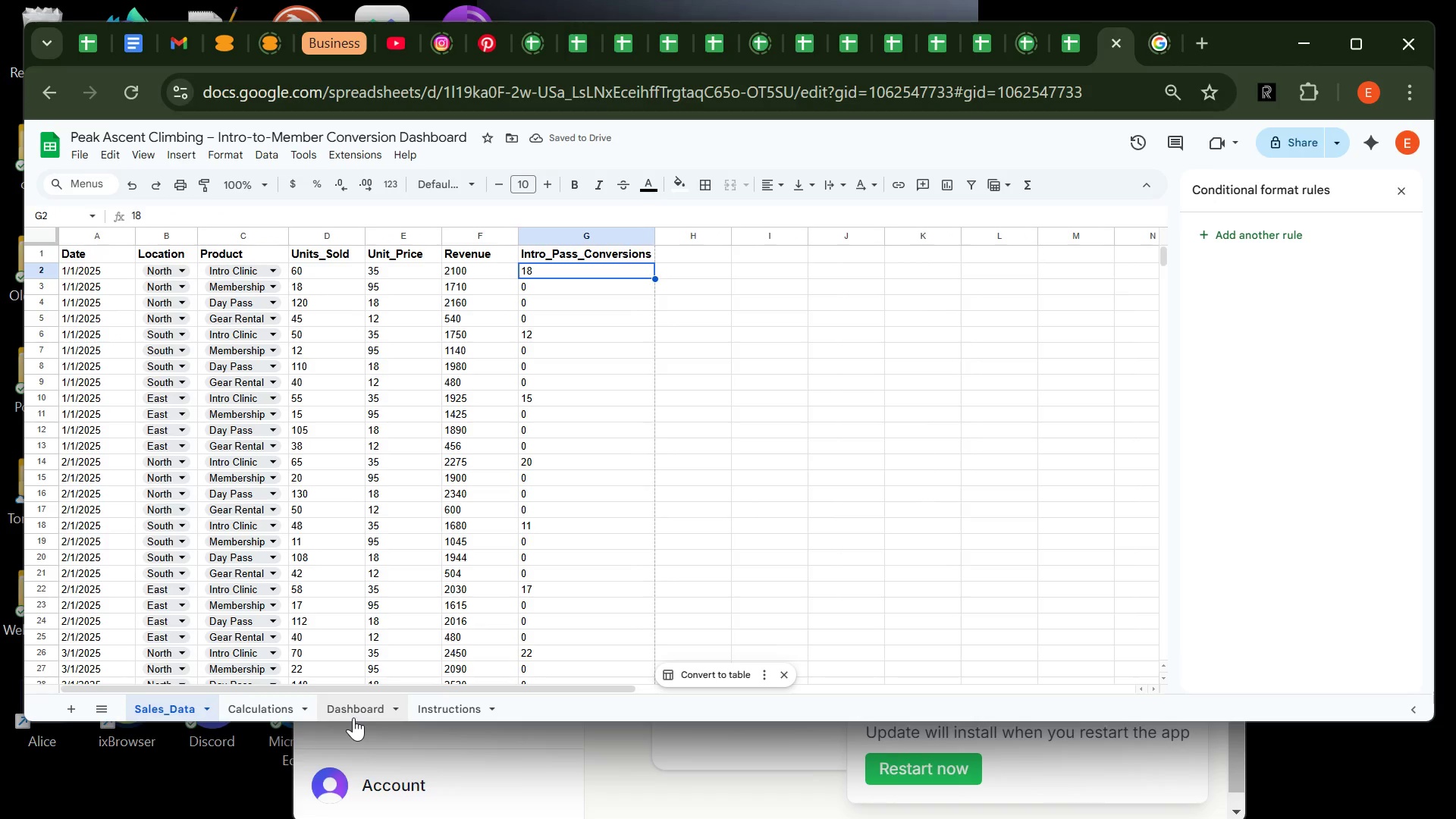 
left_click([259, 697])
 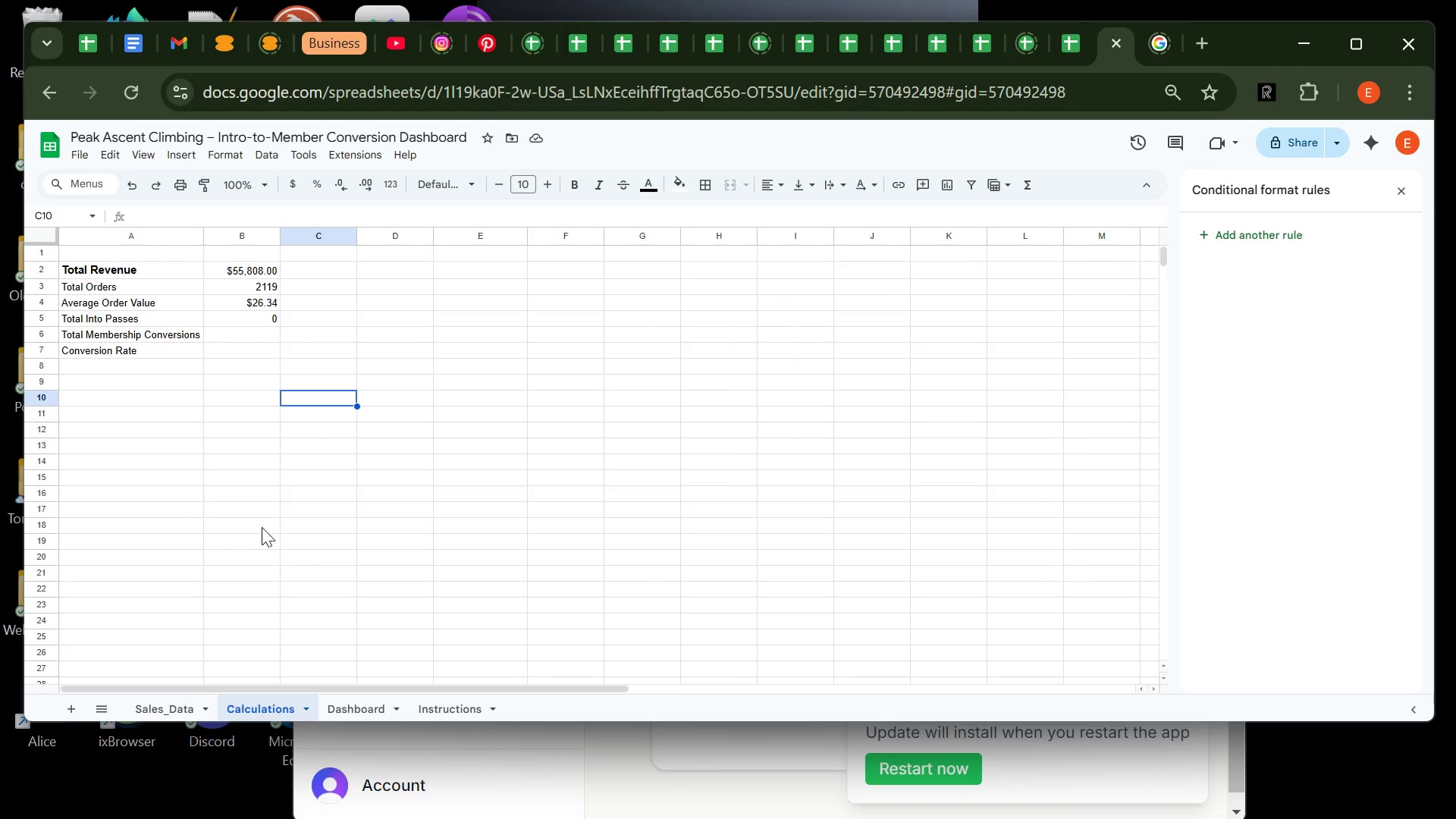 
left_click([176, 708])
 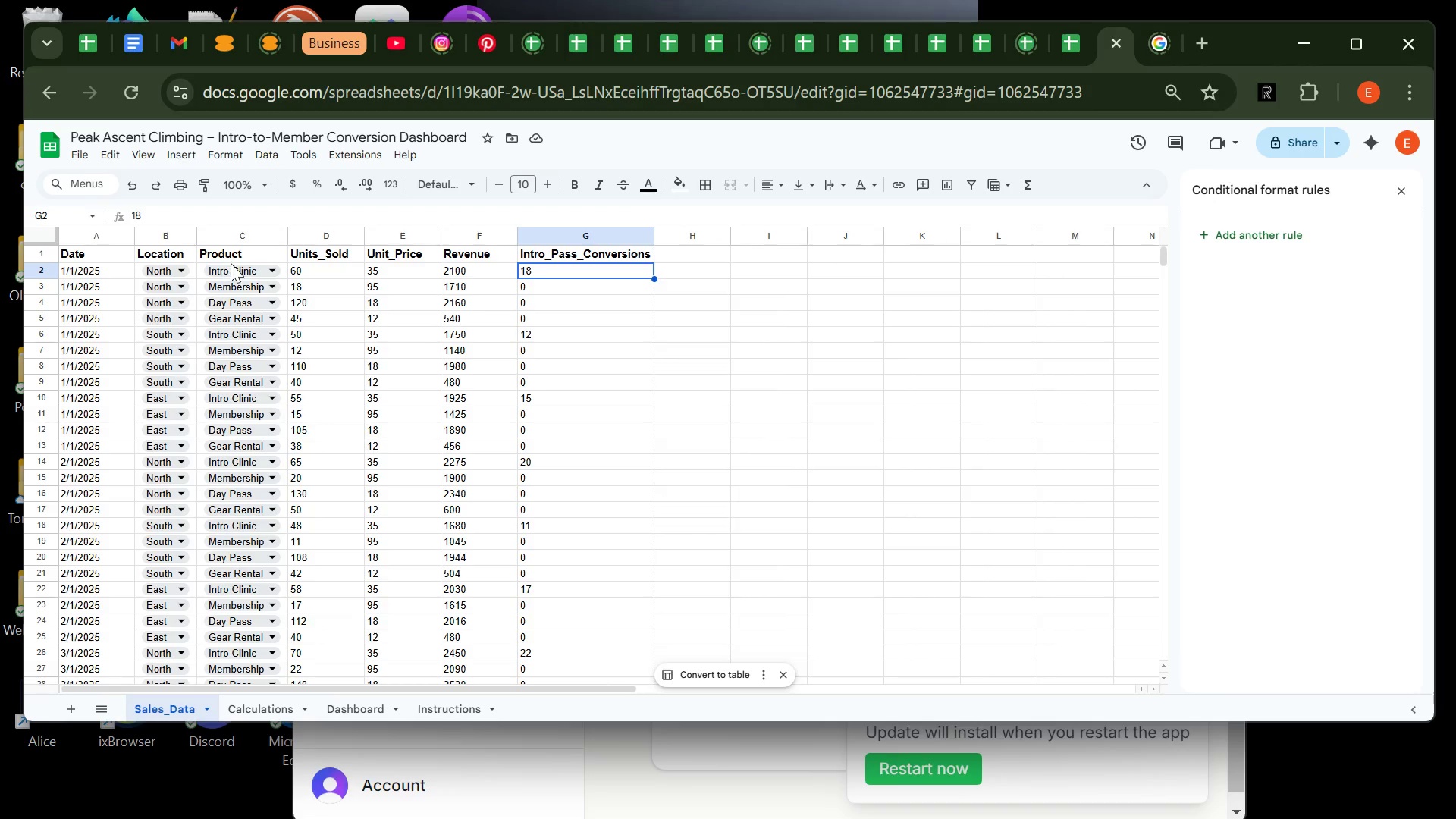 
left_click([239, 270])
 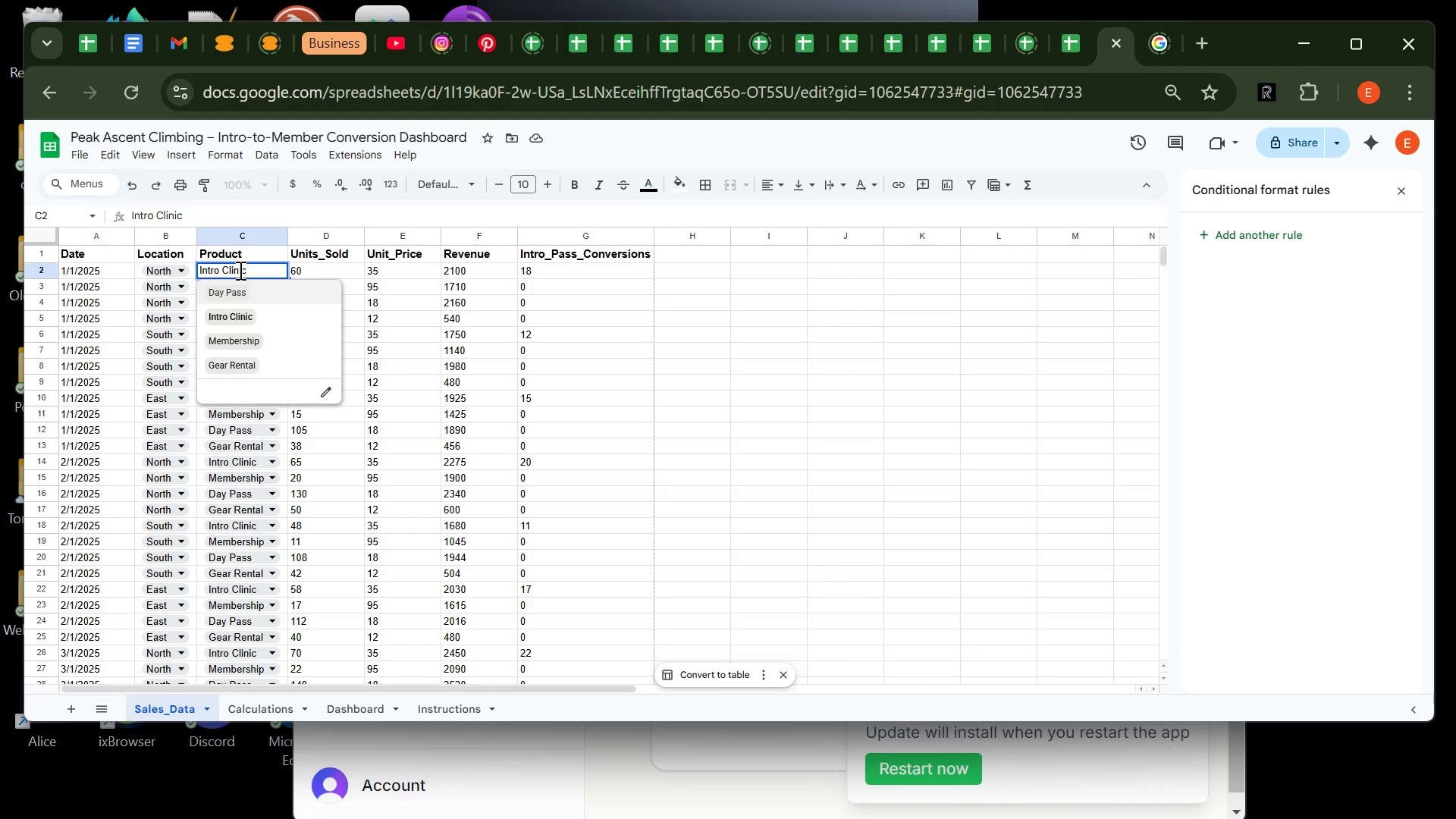 
key(Control+A)
 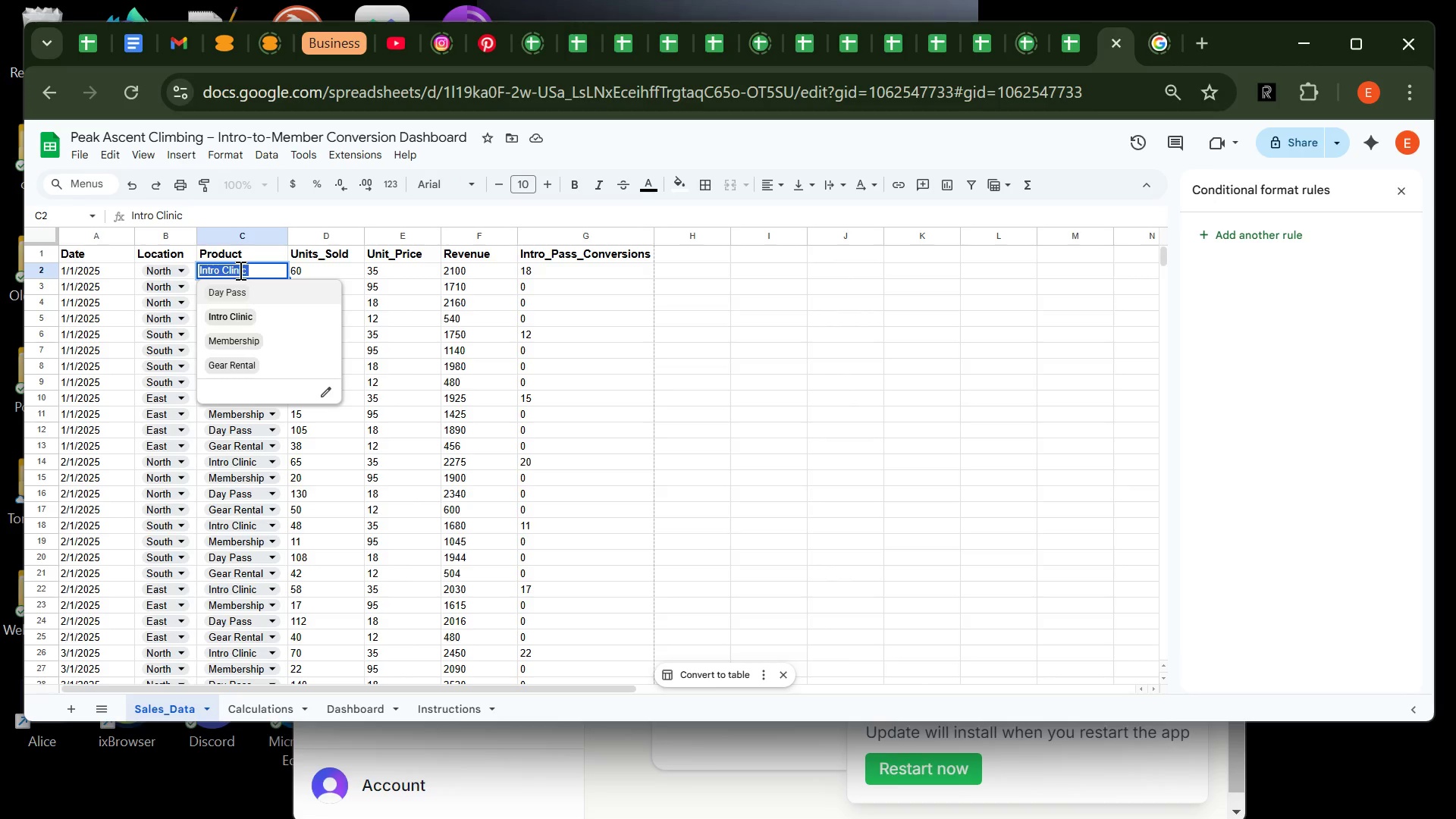 
hold_key(key=C, duration=0.31)
 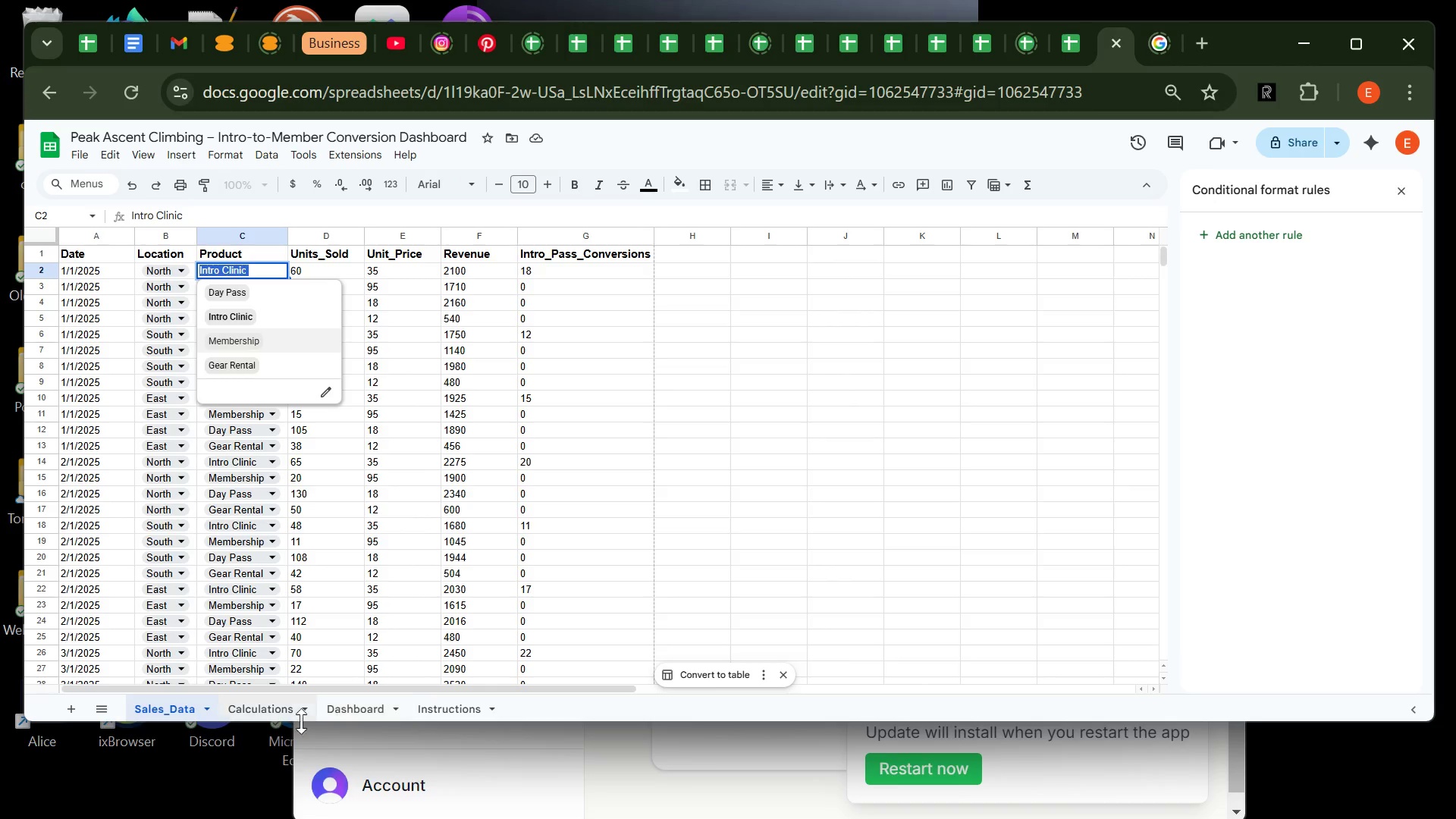 
left_click([271, 716])
 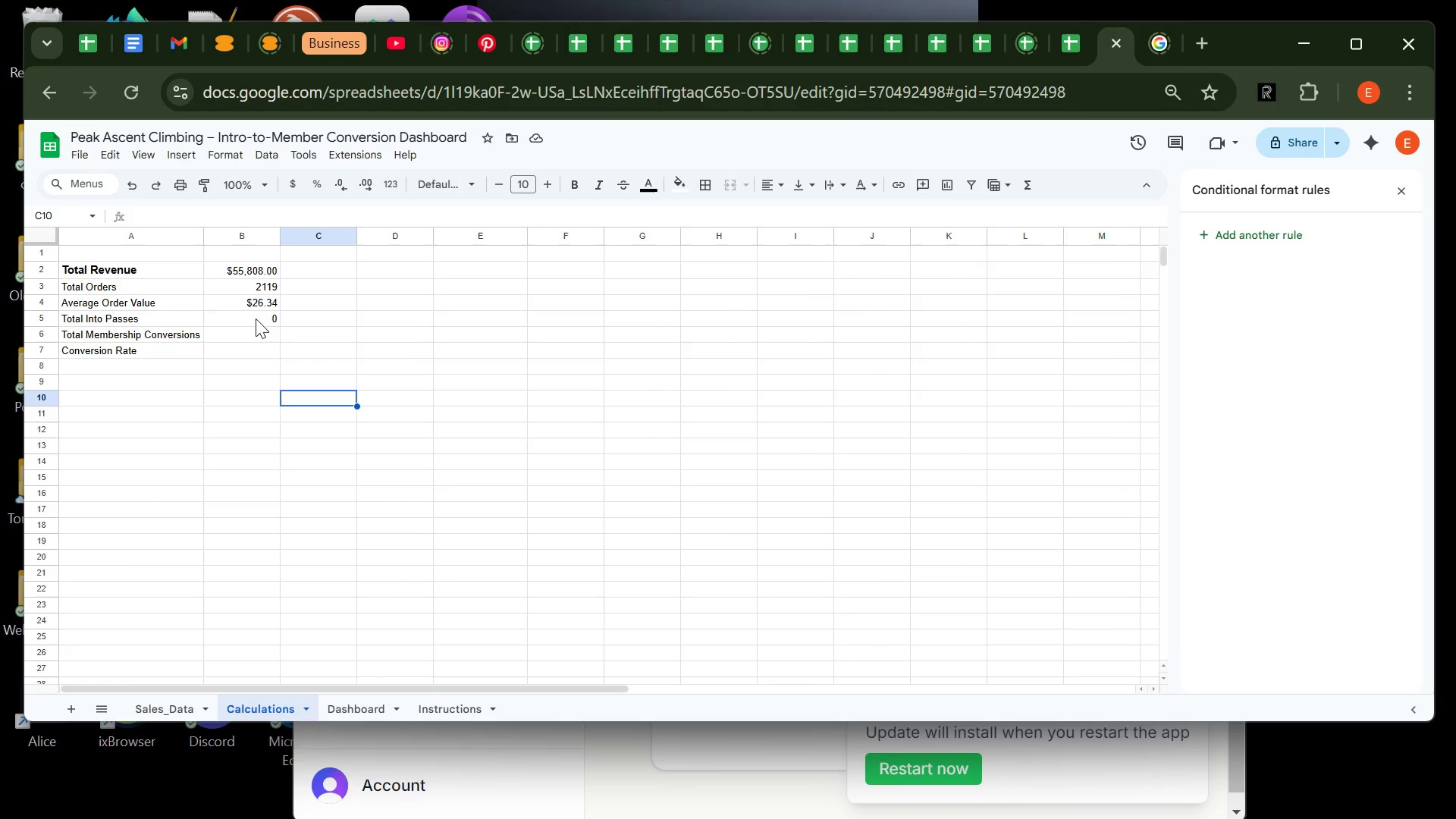 
left_click([256, 313])
 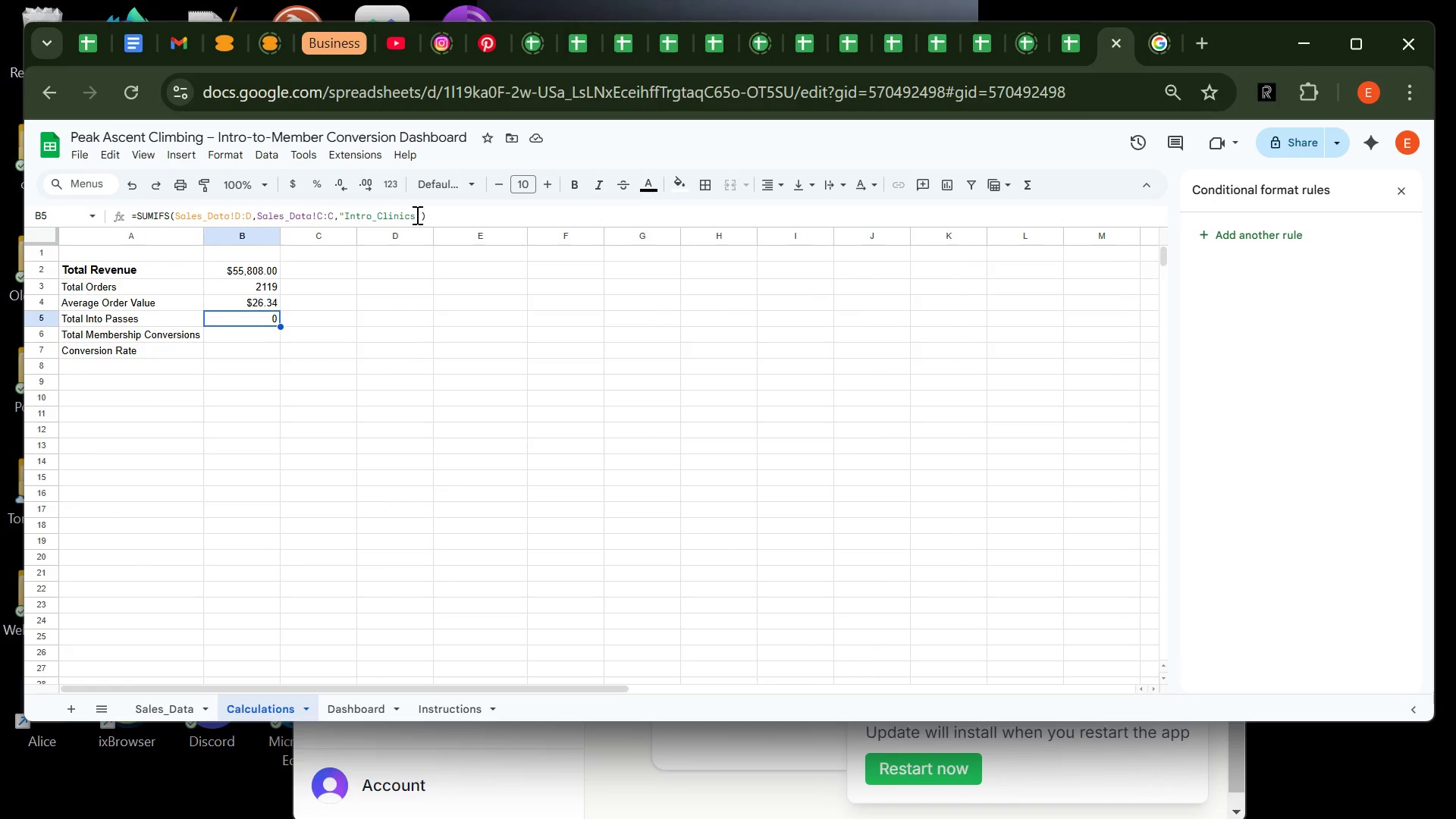 
left_click_drag(start_coordinate=[416, 215], to_coordinate=[347, 215])
 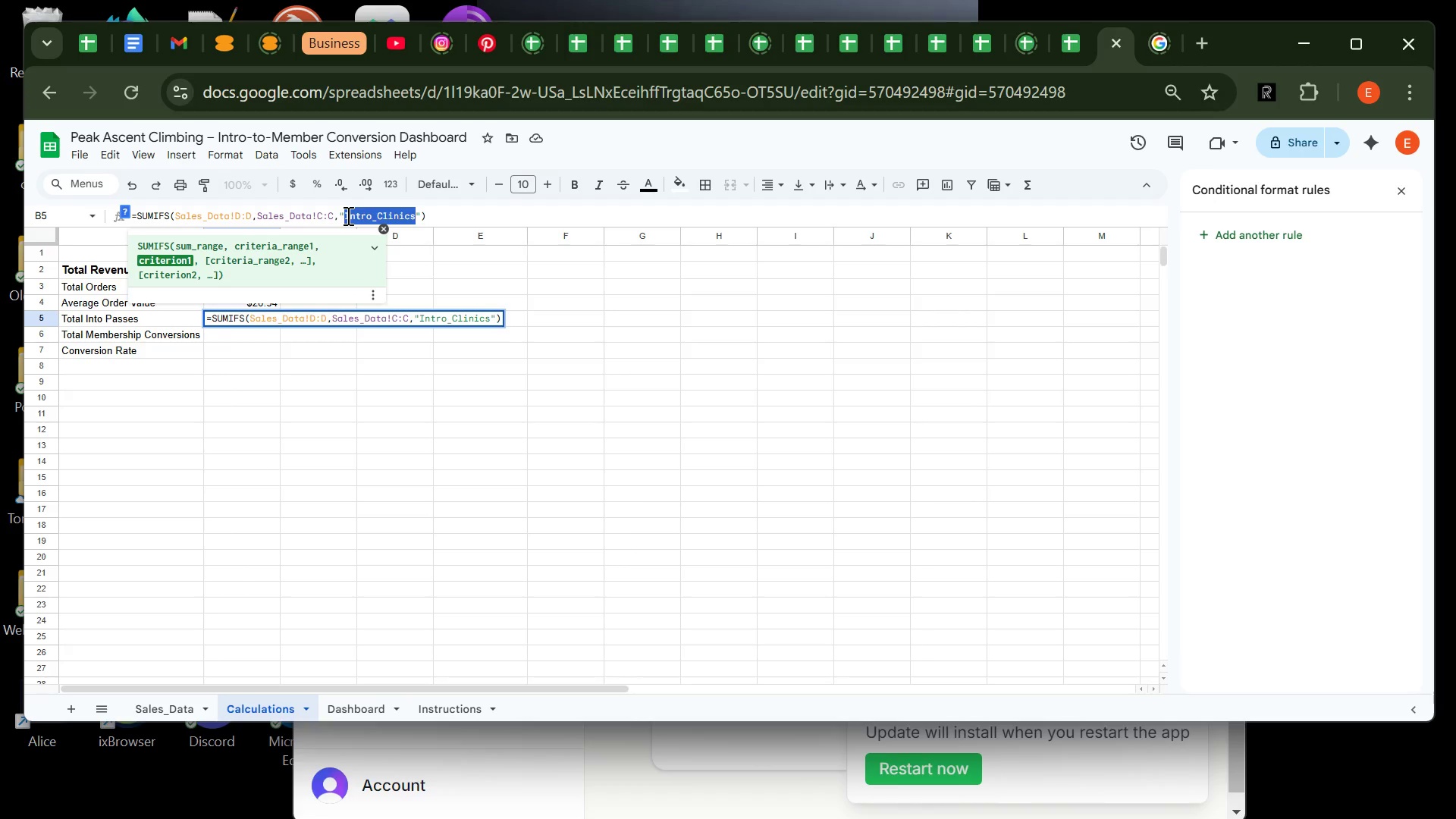 
key(Control+V)
 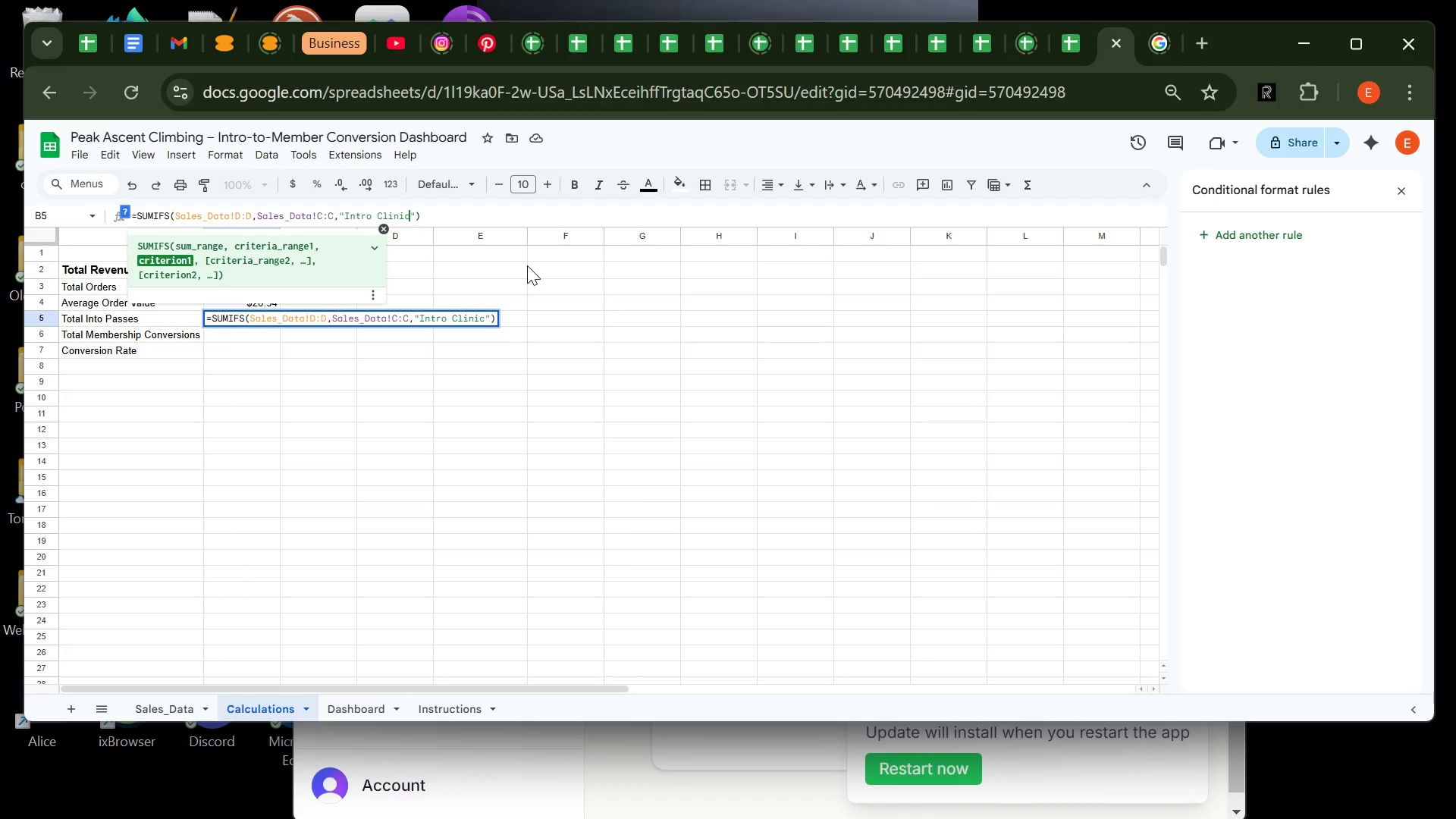 
key(Enter)
 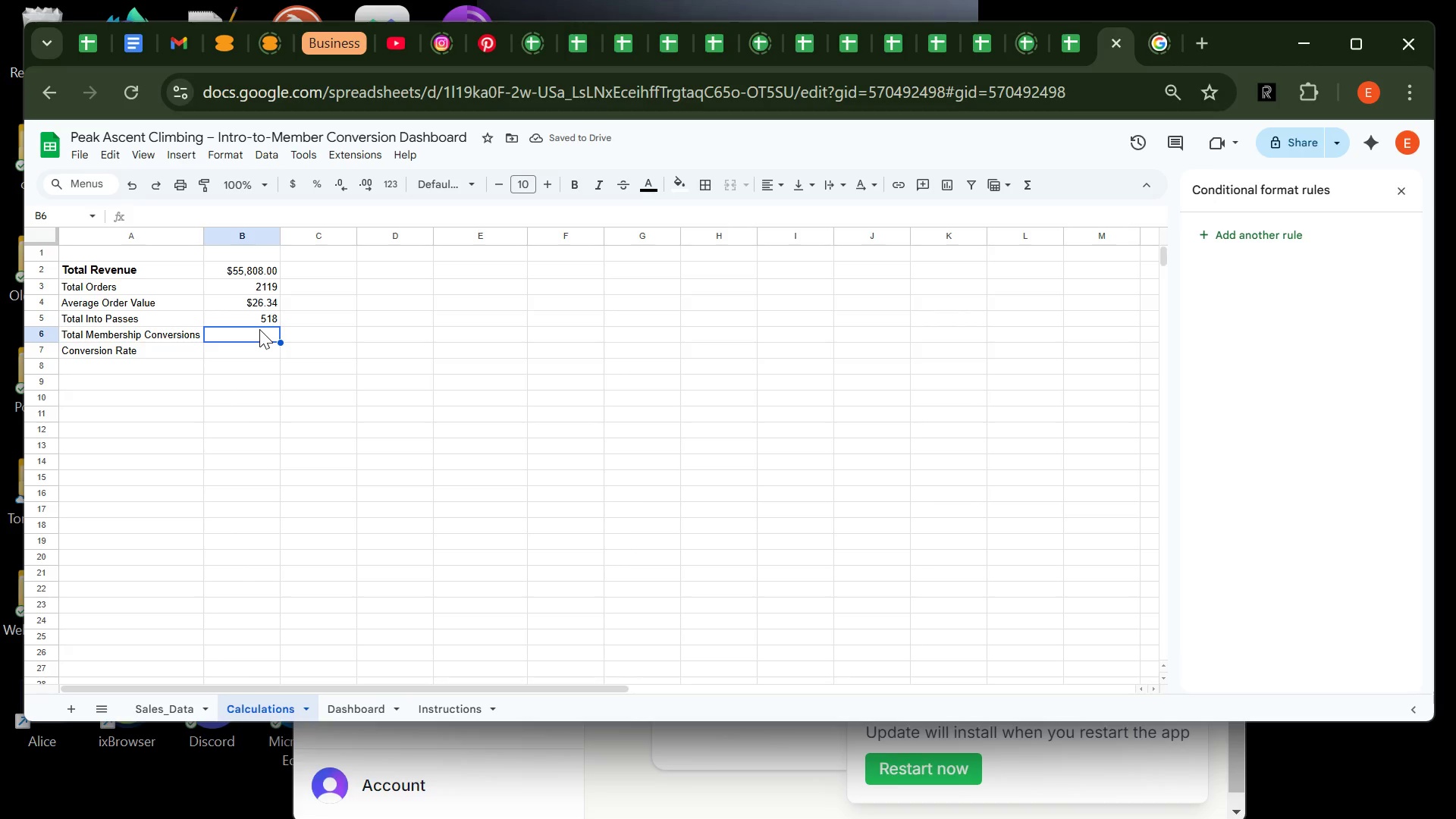 
wait(5.89)
 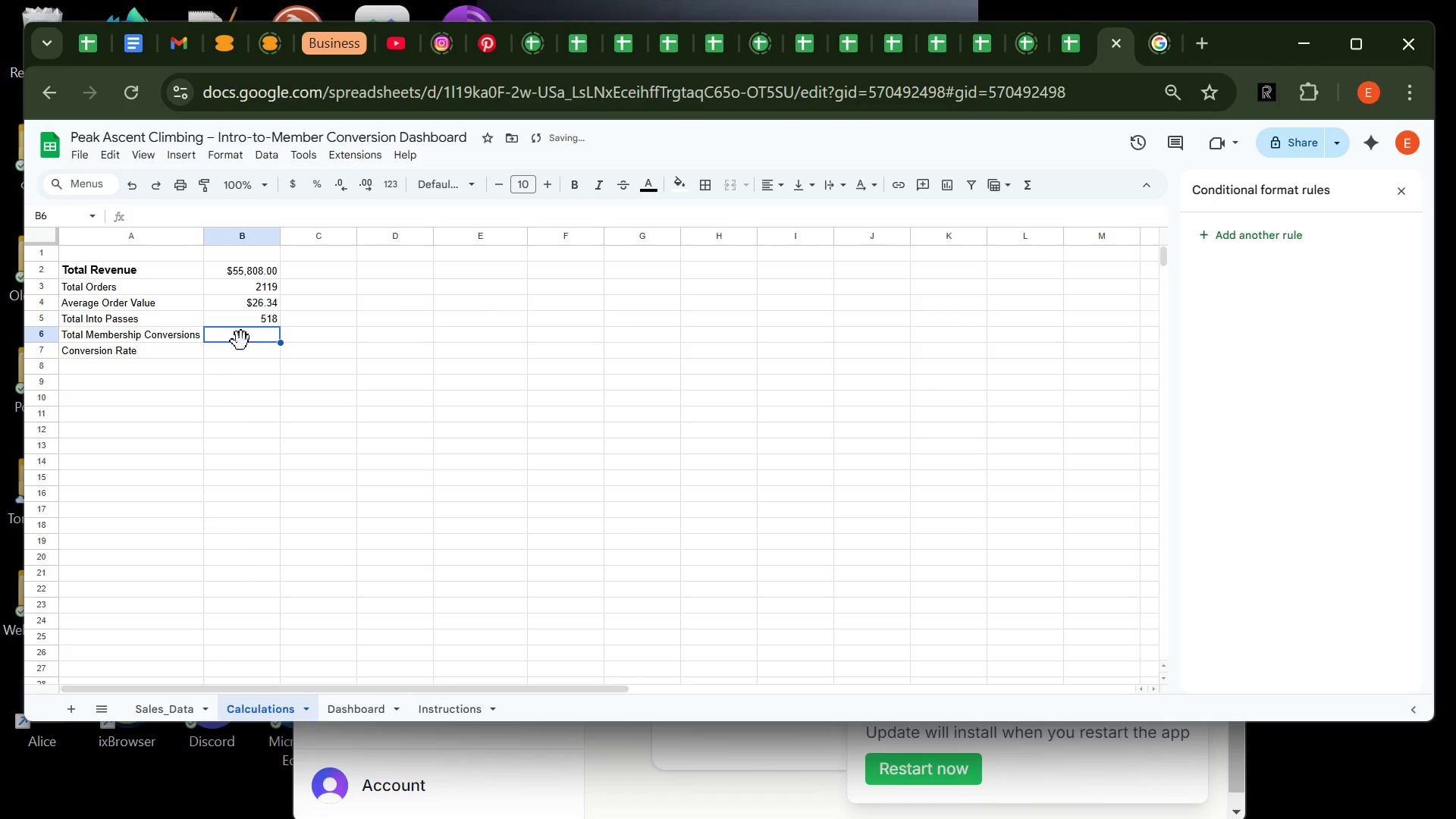 
type(=sum)
key(Backspace)
key(Backspace)
key(Backspace)
type(SUM)
 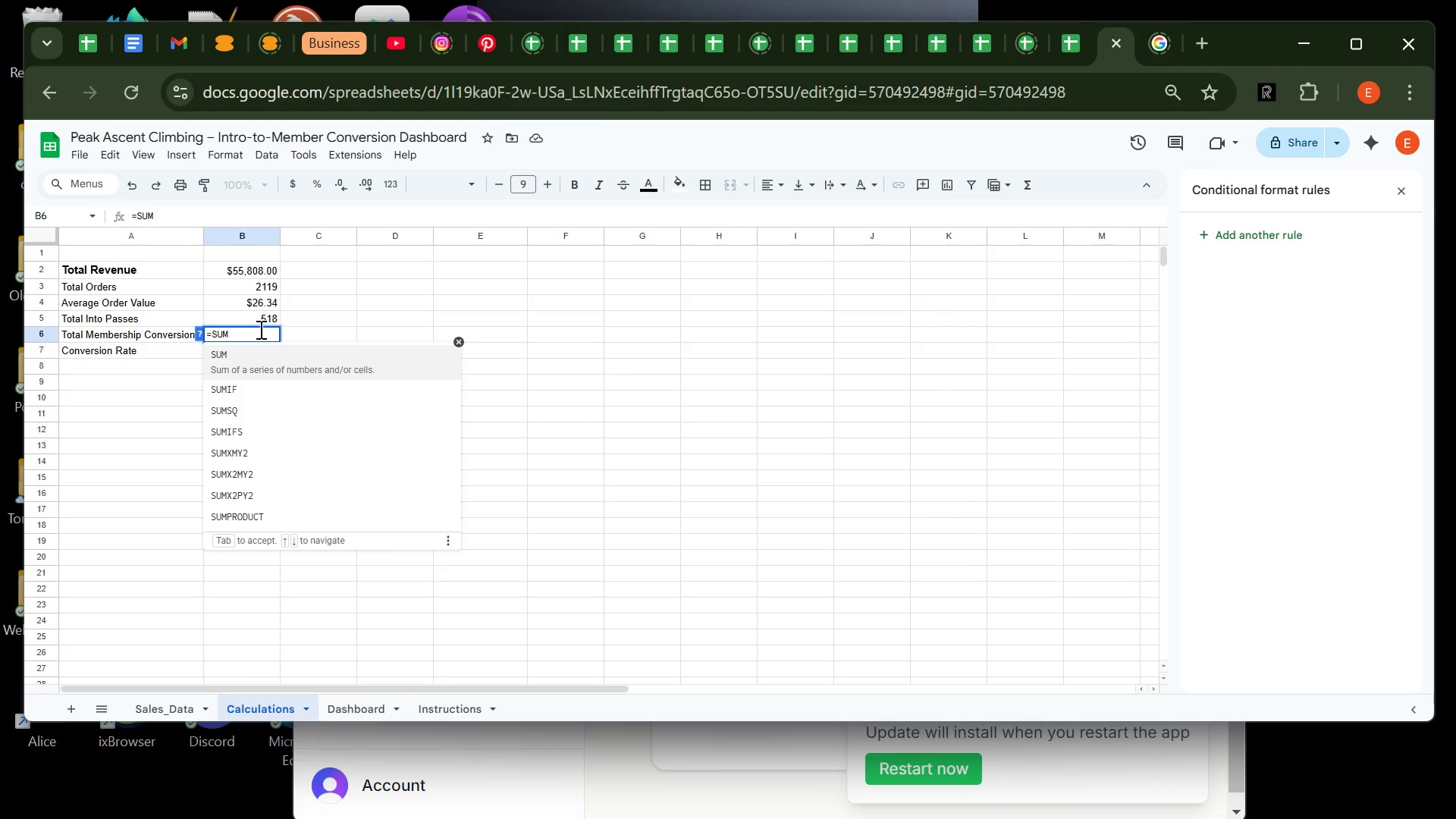 
type((Sales)
 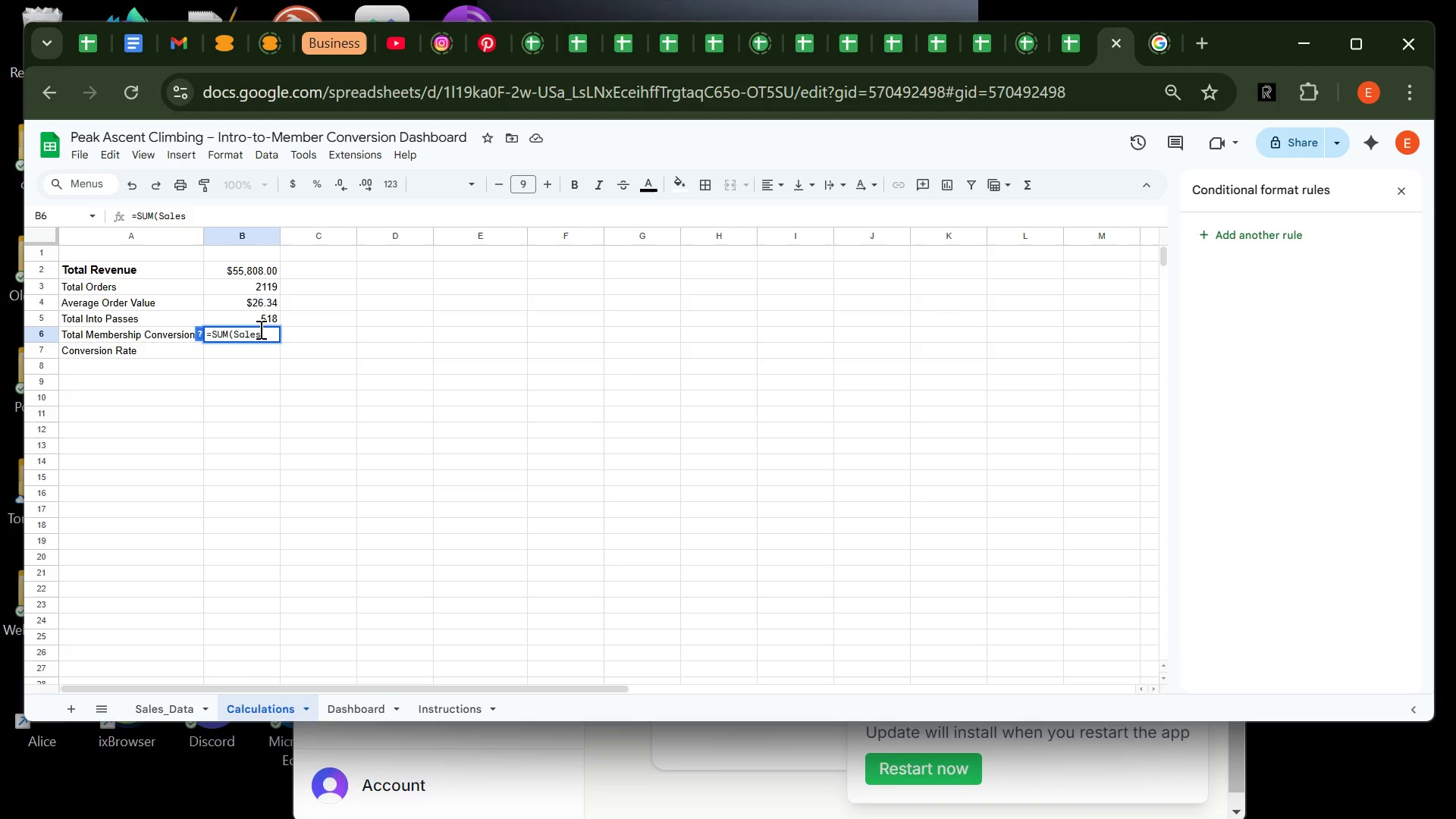 
wait(6.62)
 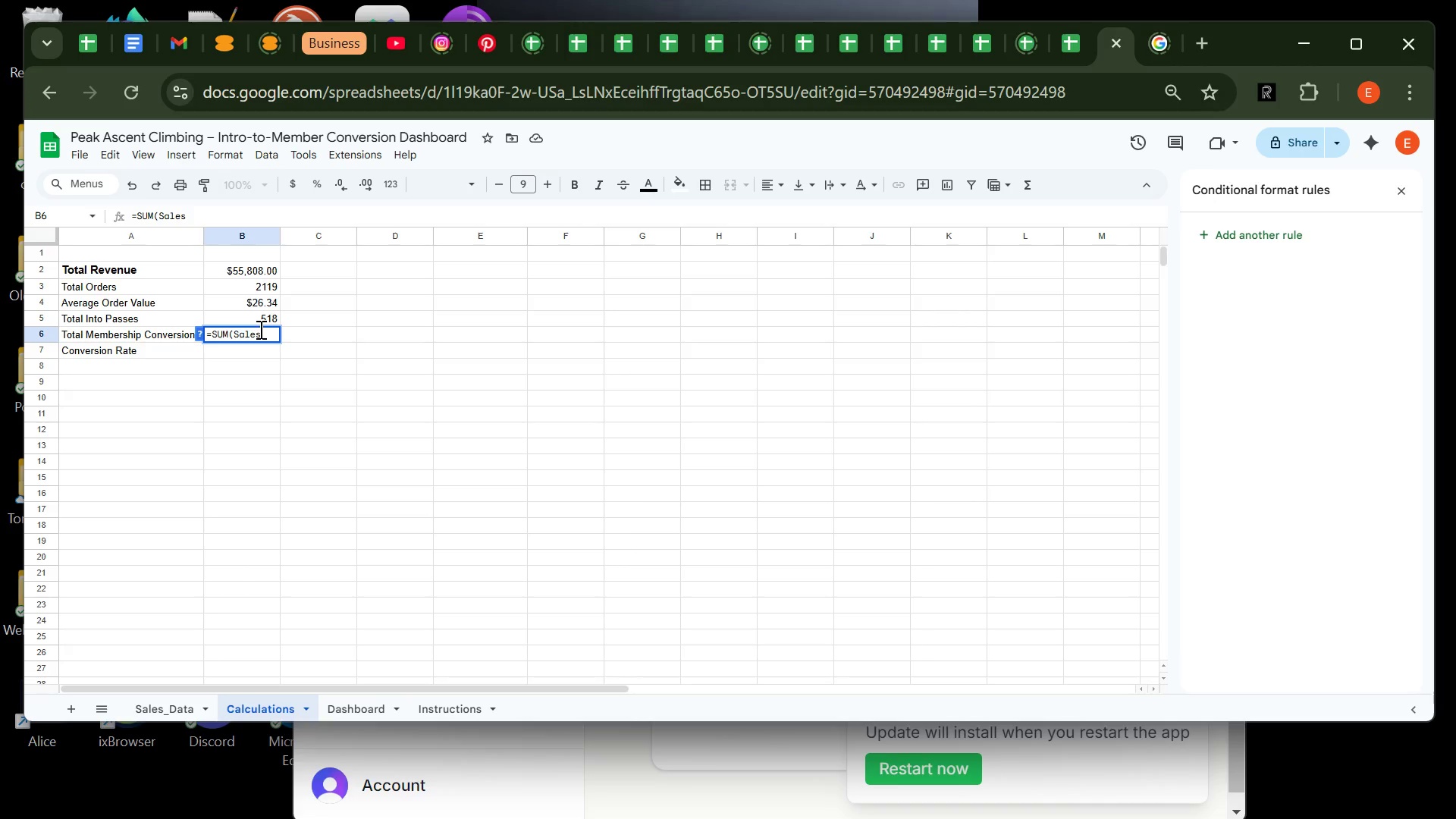 
type(_Data)
 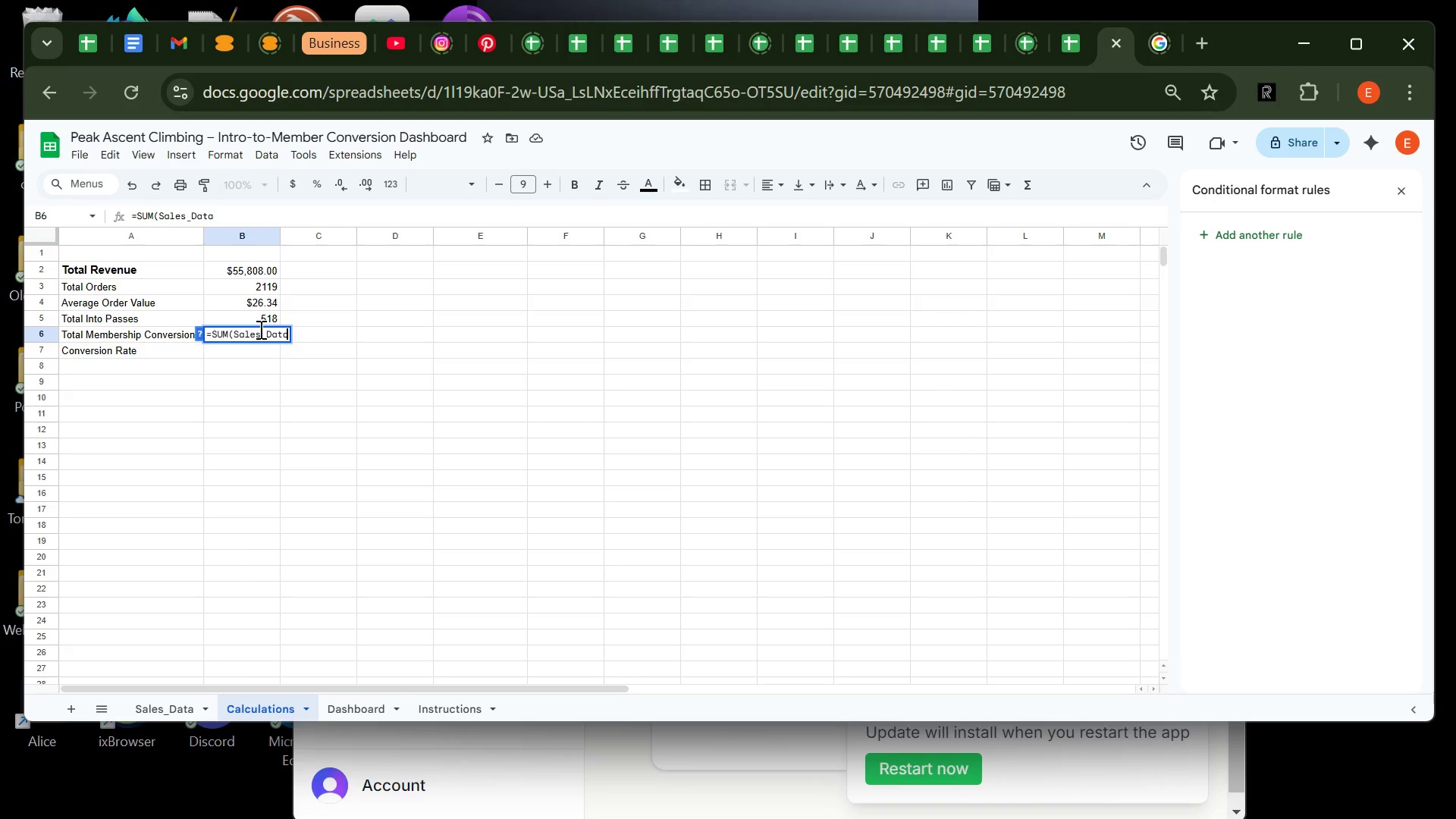 
type(!G:G))
 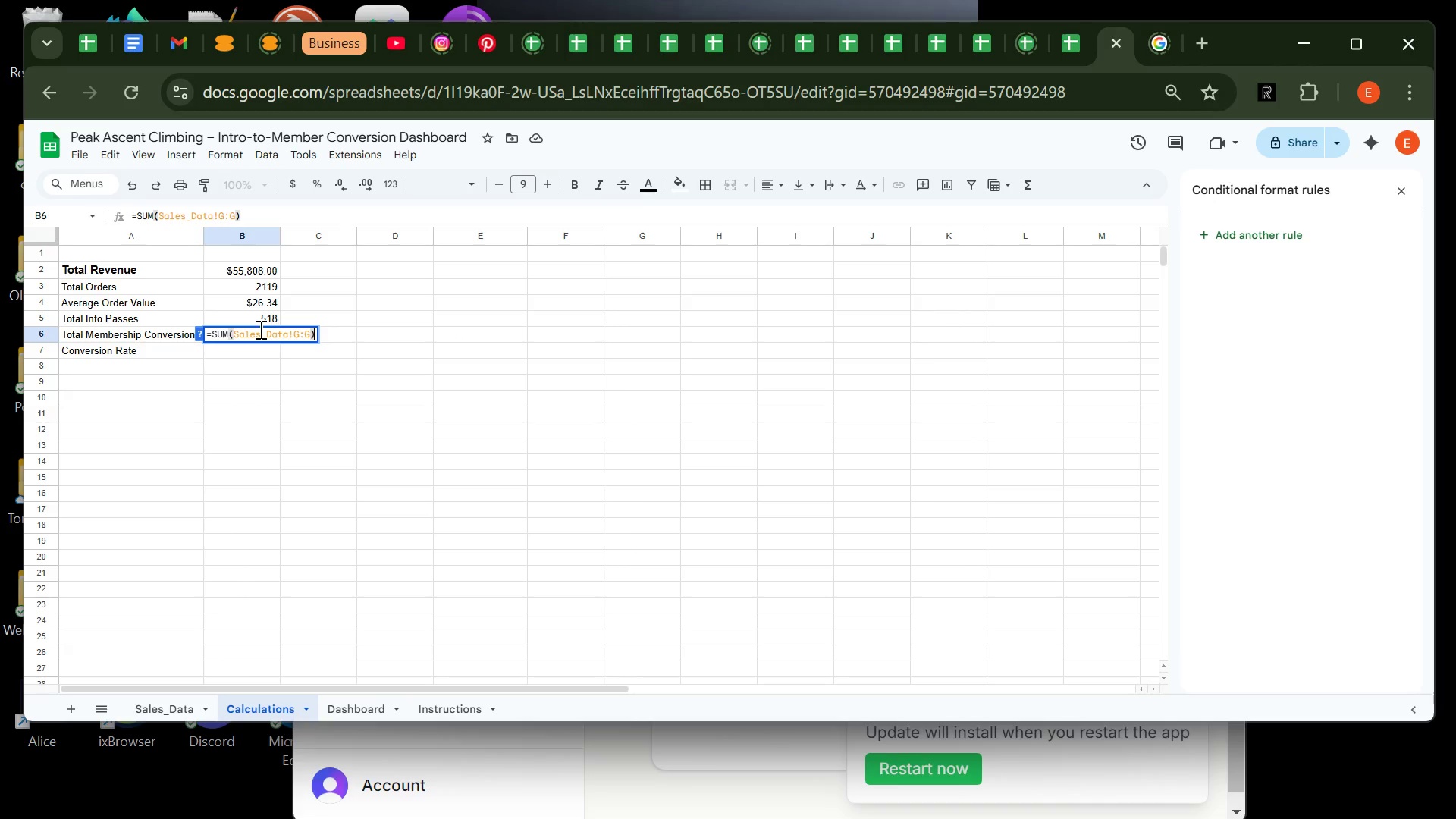 
key(Enter)
 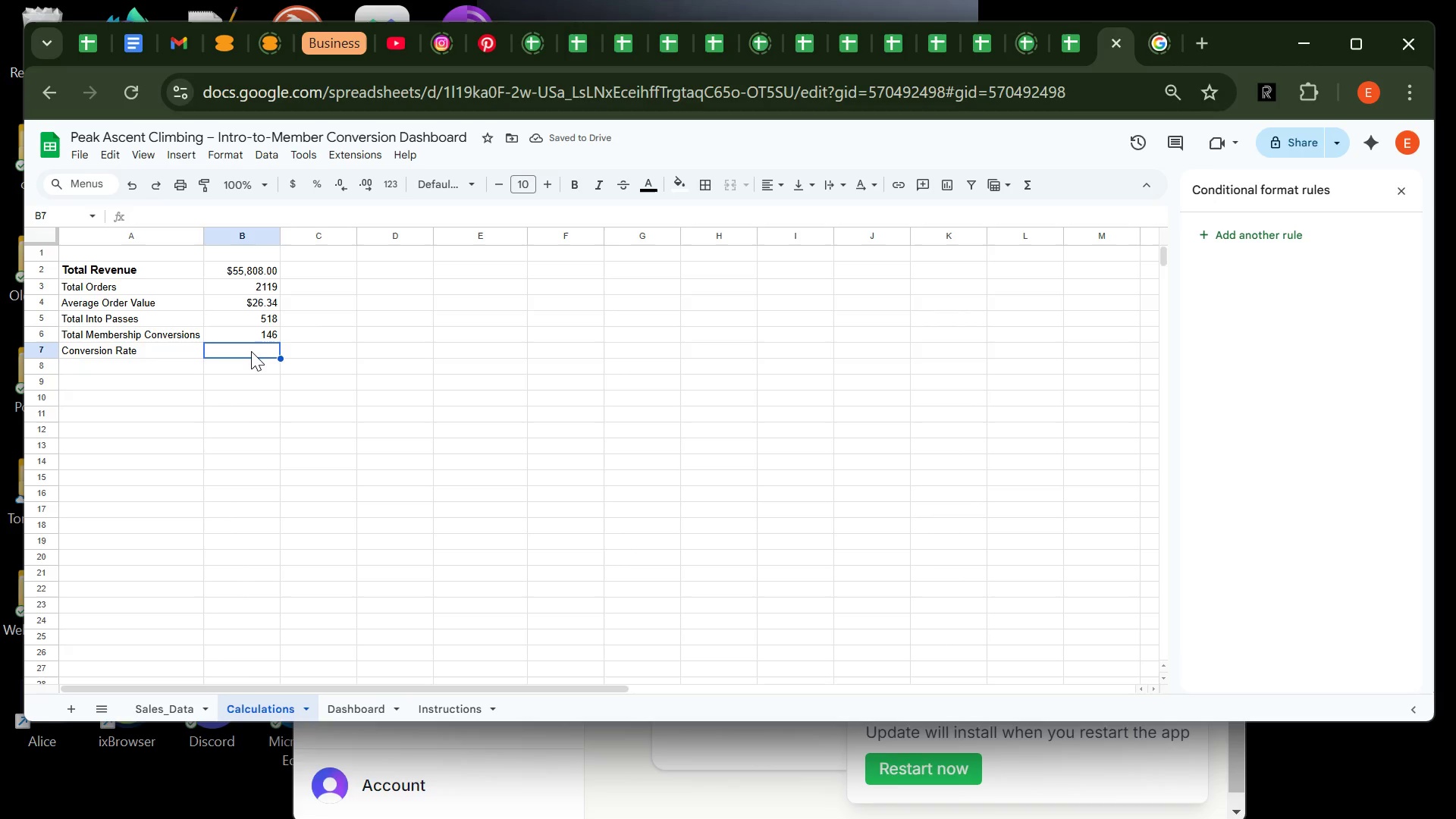 
wait(5.05)
 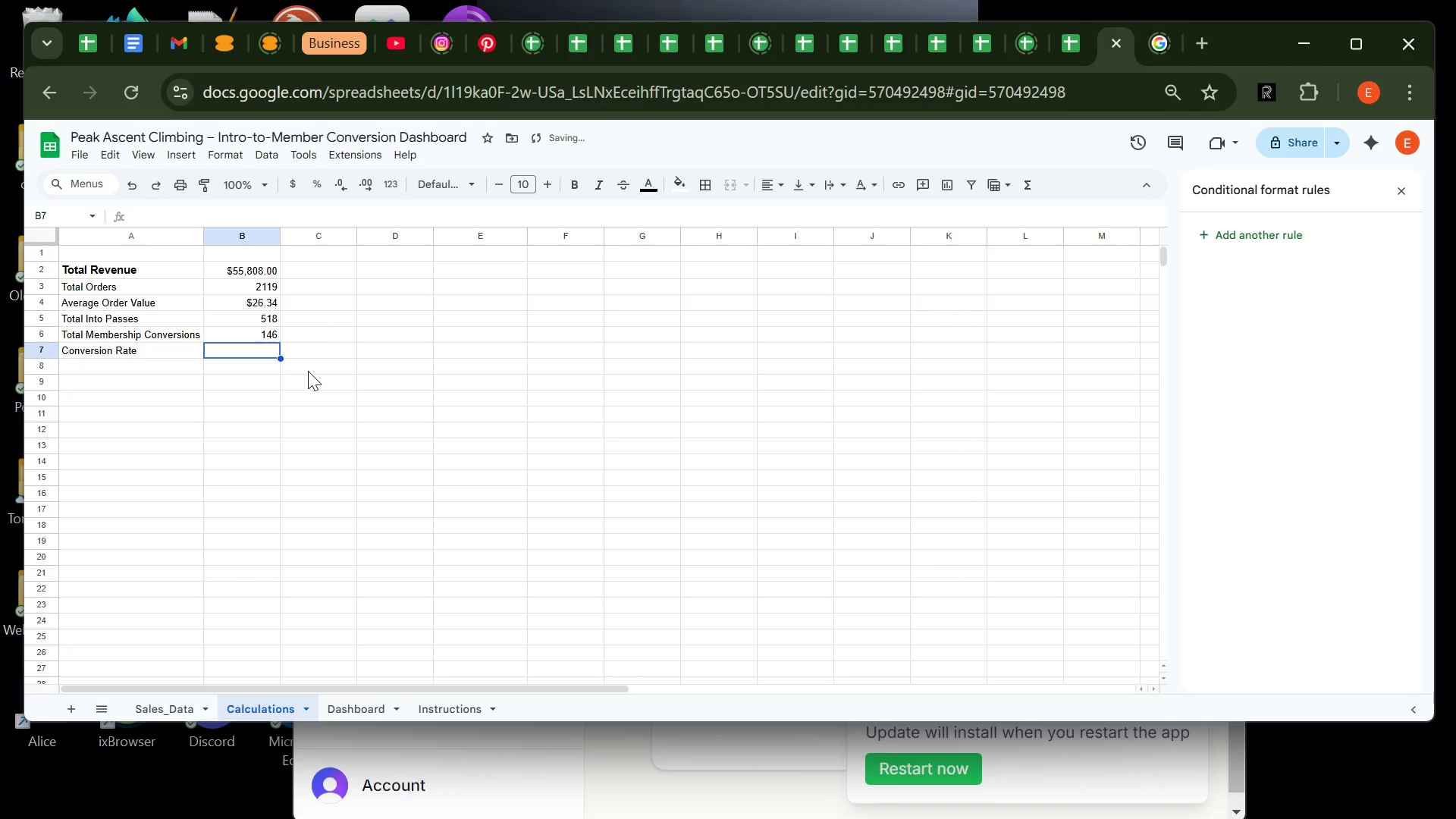 
type(=IFERROR(B6/B5,0))
 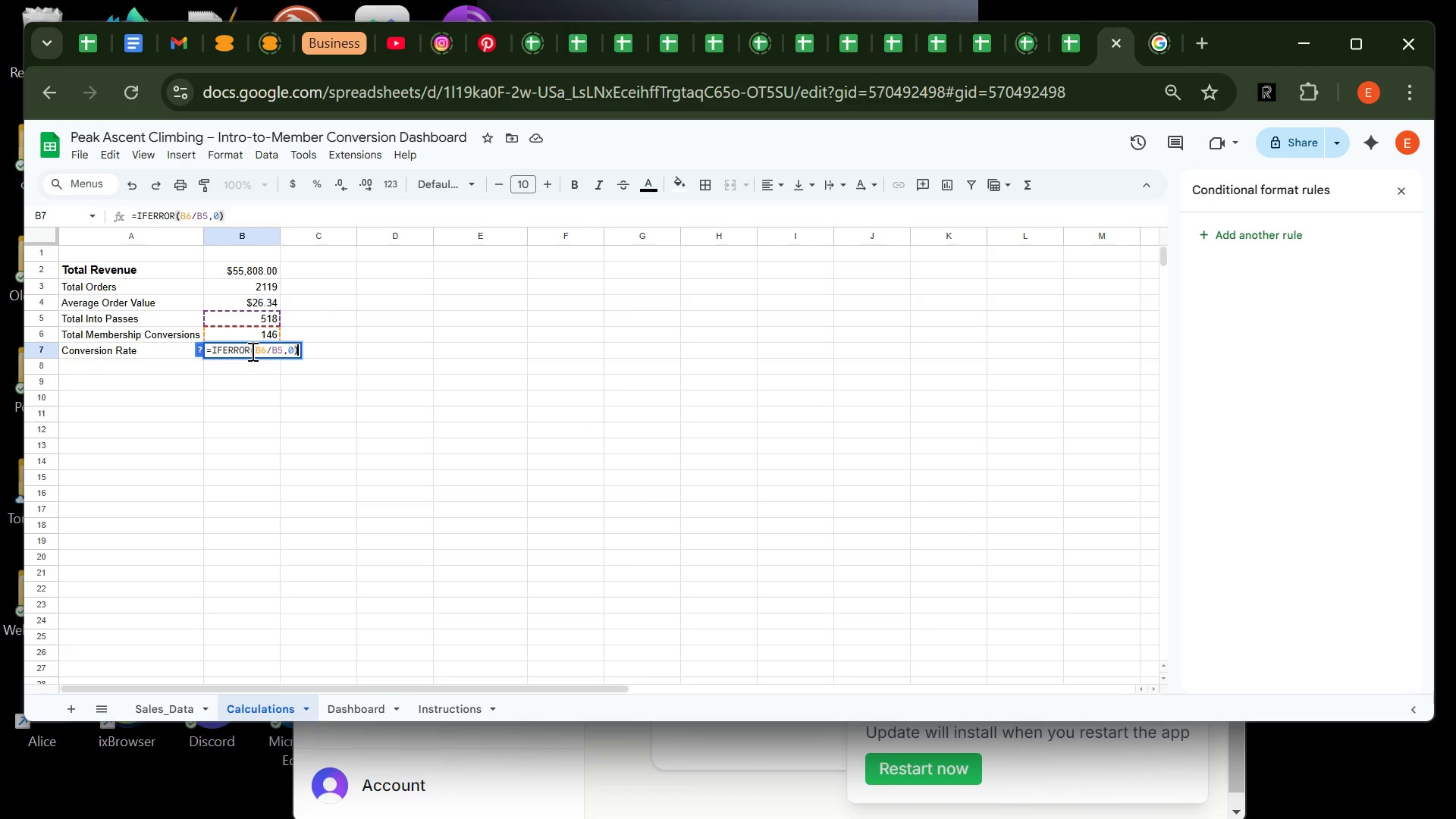 
key(Enter)
 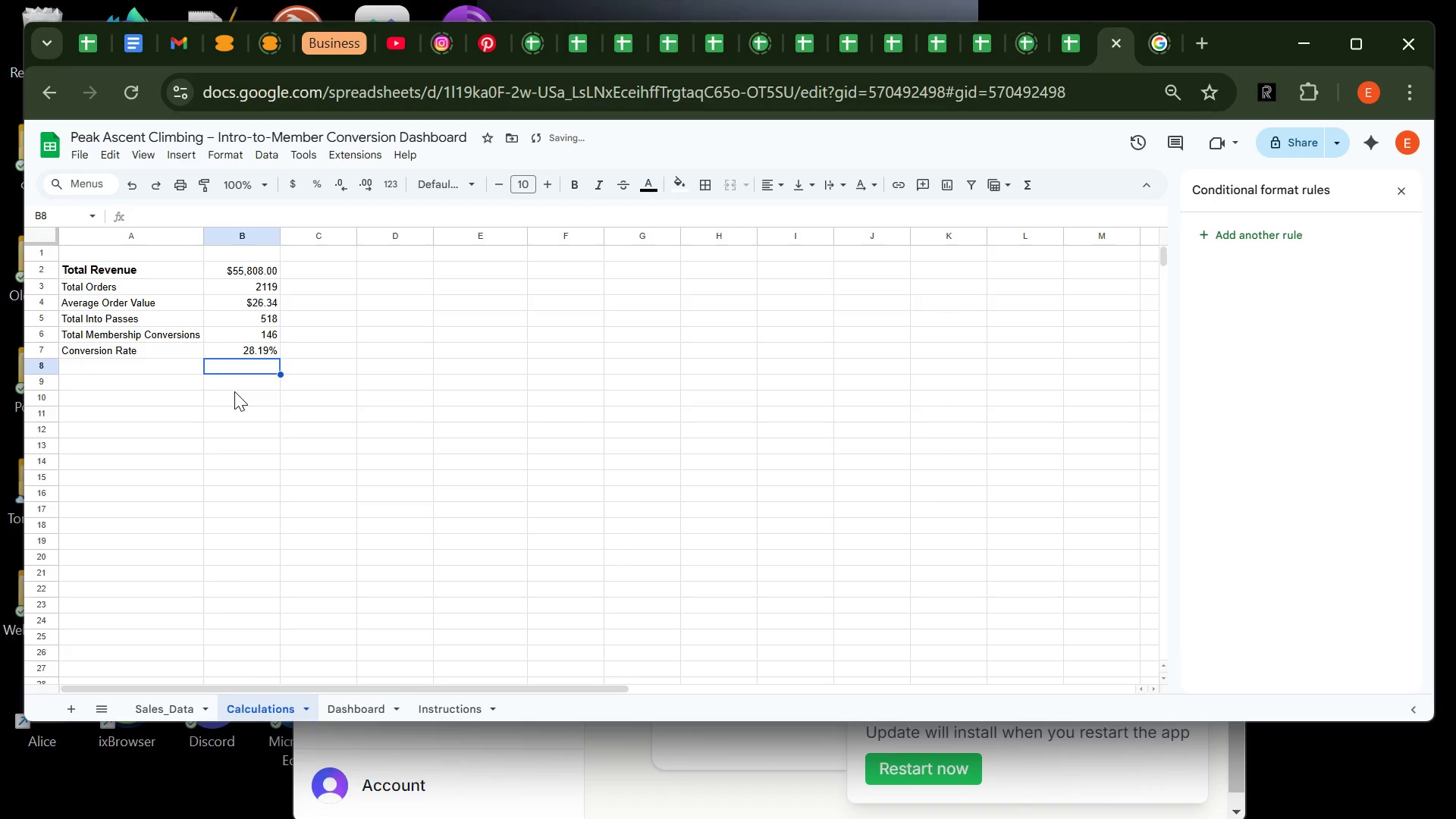 
left_click([236, 391])
 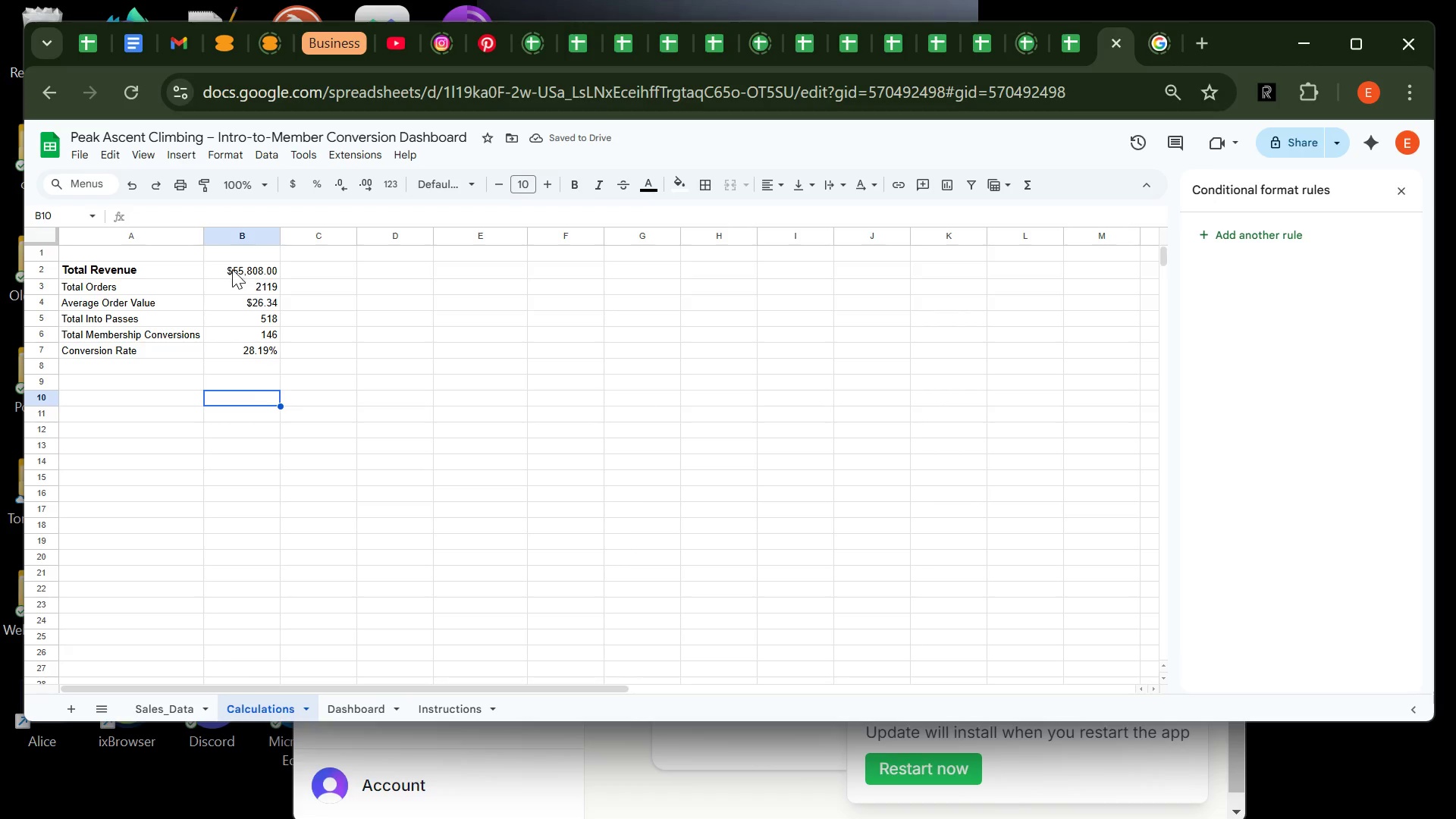 
left_click([231, 272])
 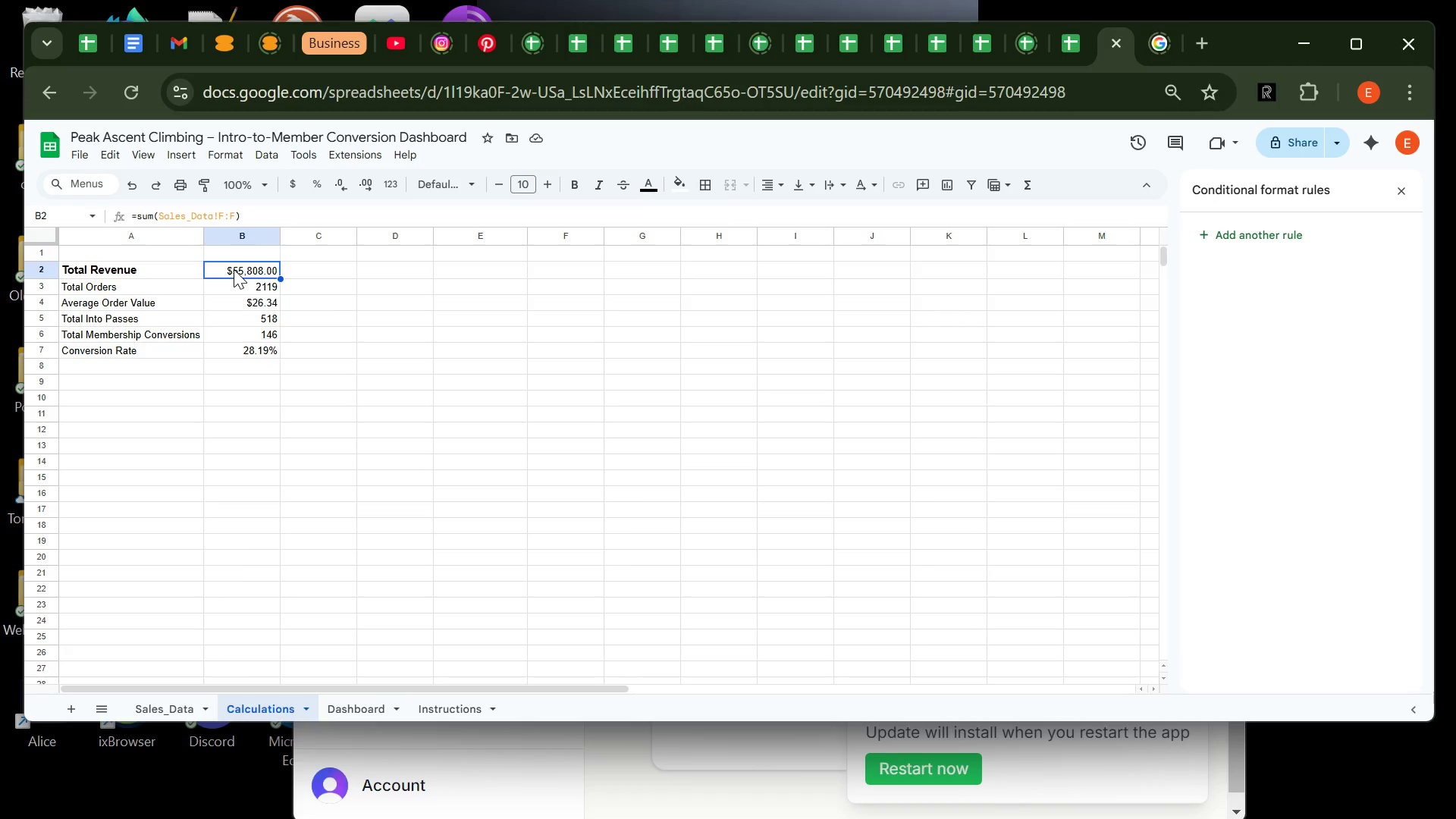 
wait(5.12)
 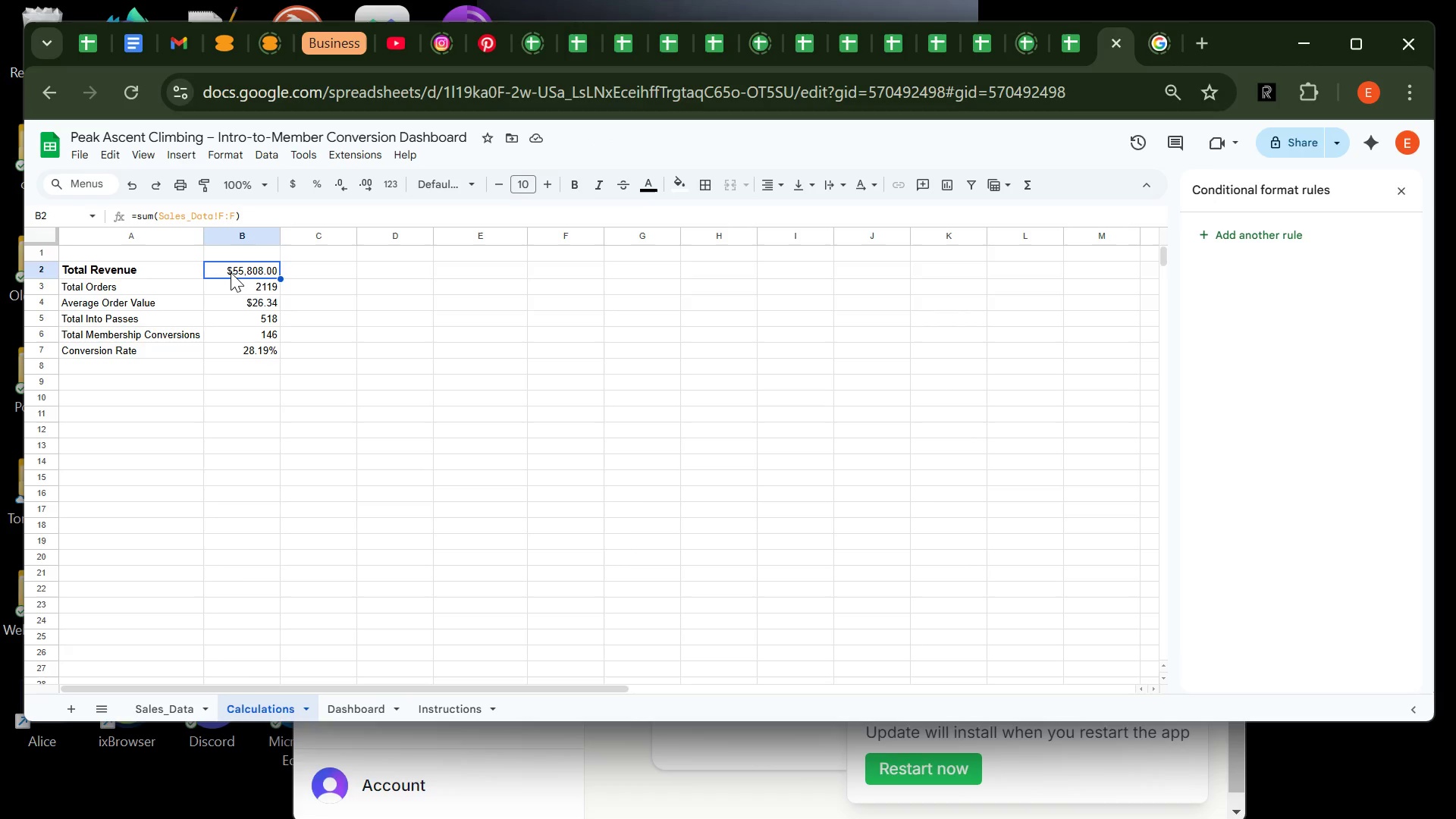 
left_click([236, 228])
 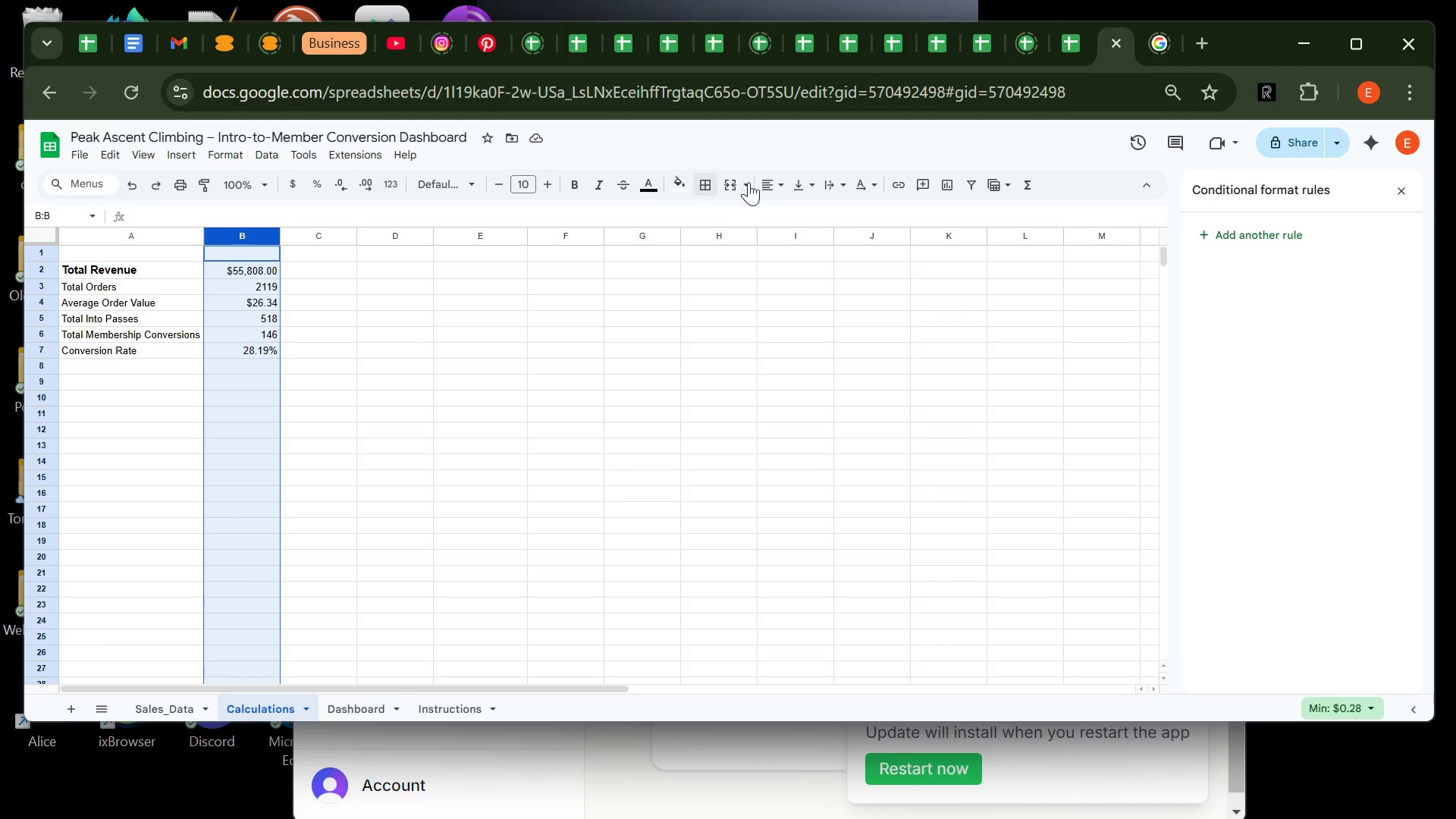 
left_click([782, 184])
 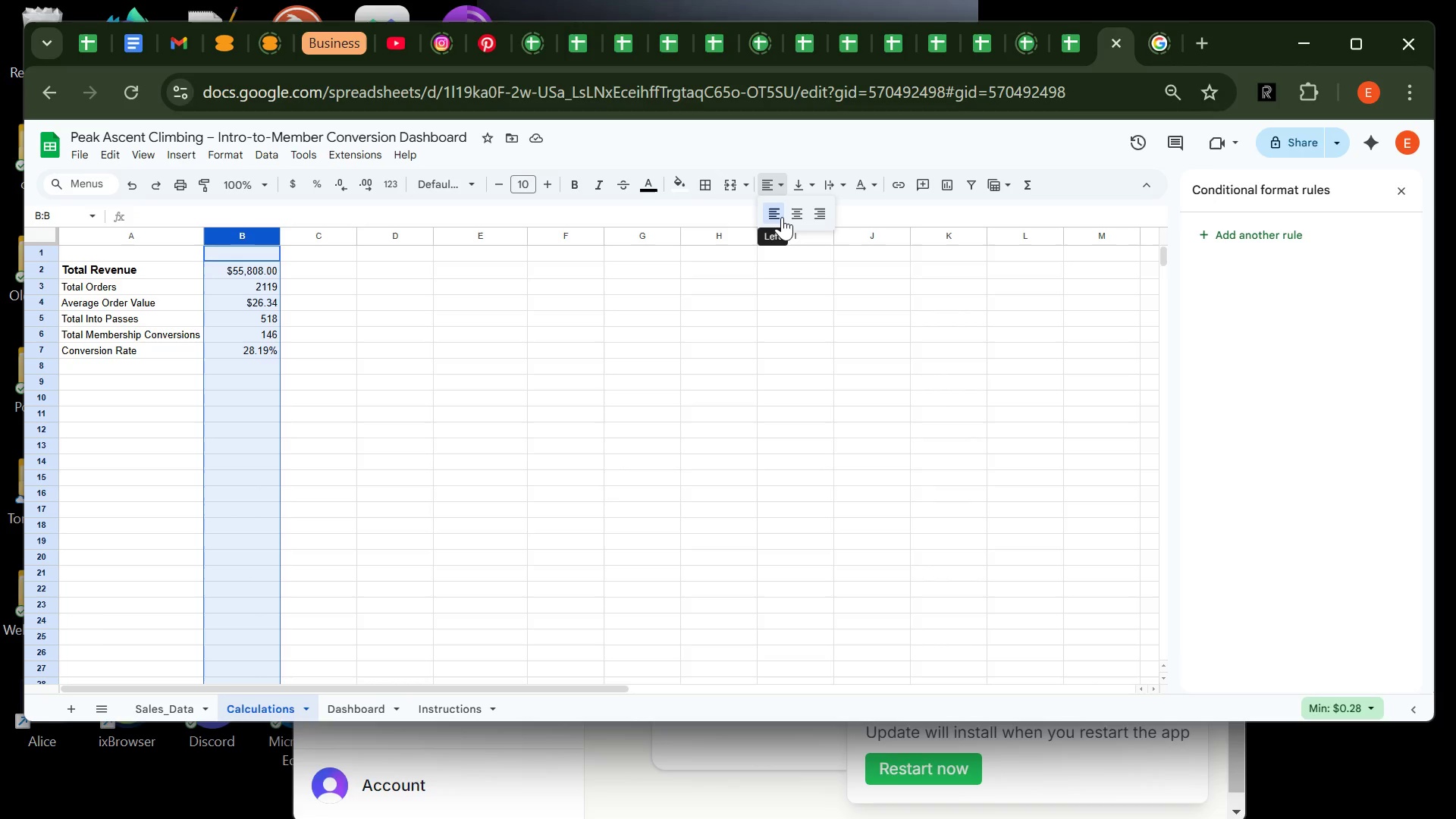 
left_click([781, 217])
 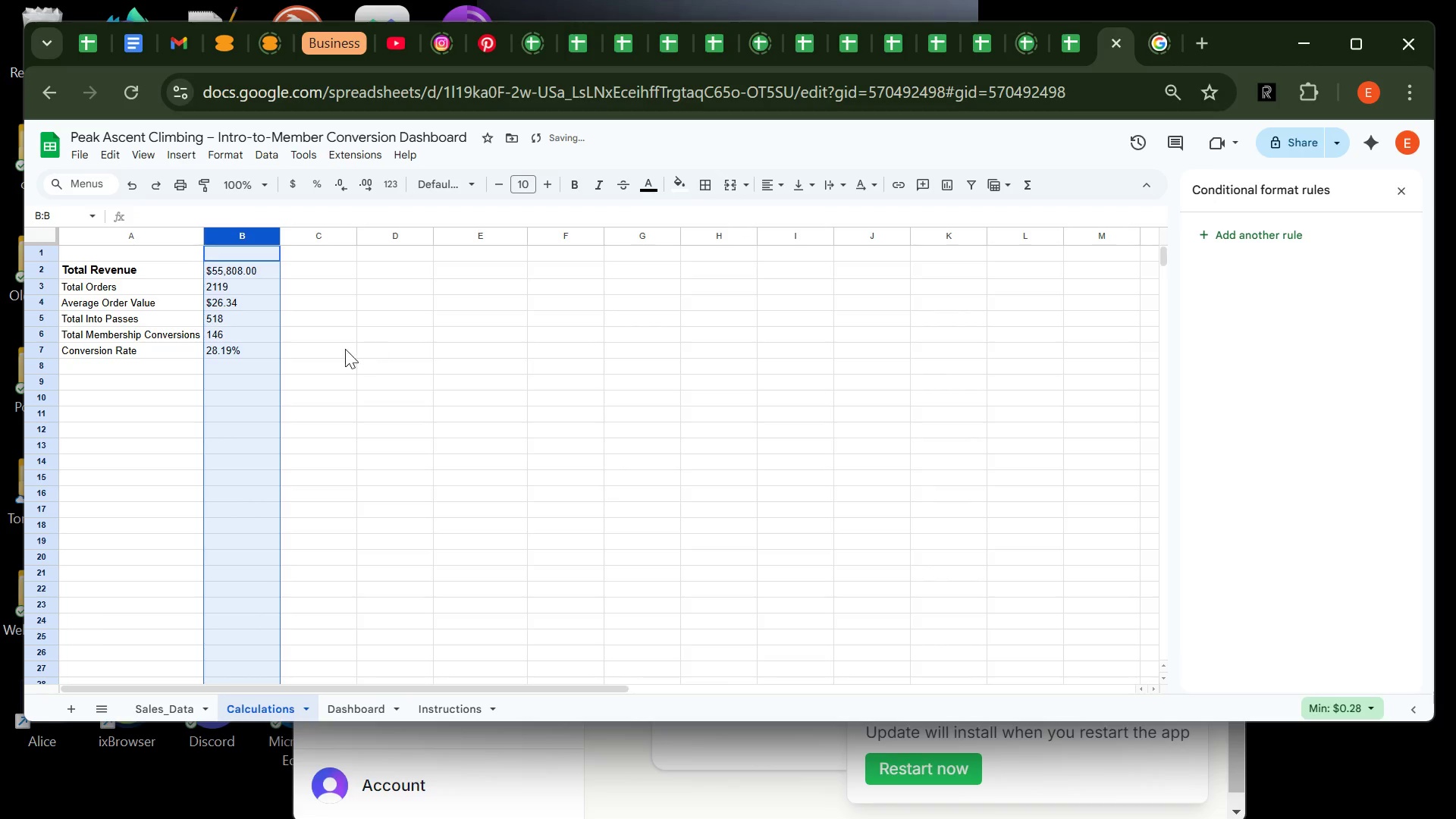 
left_click([327, 359])
 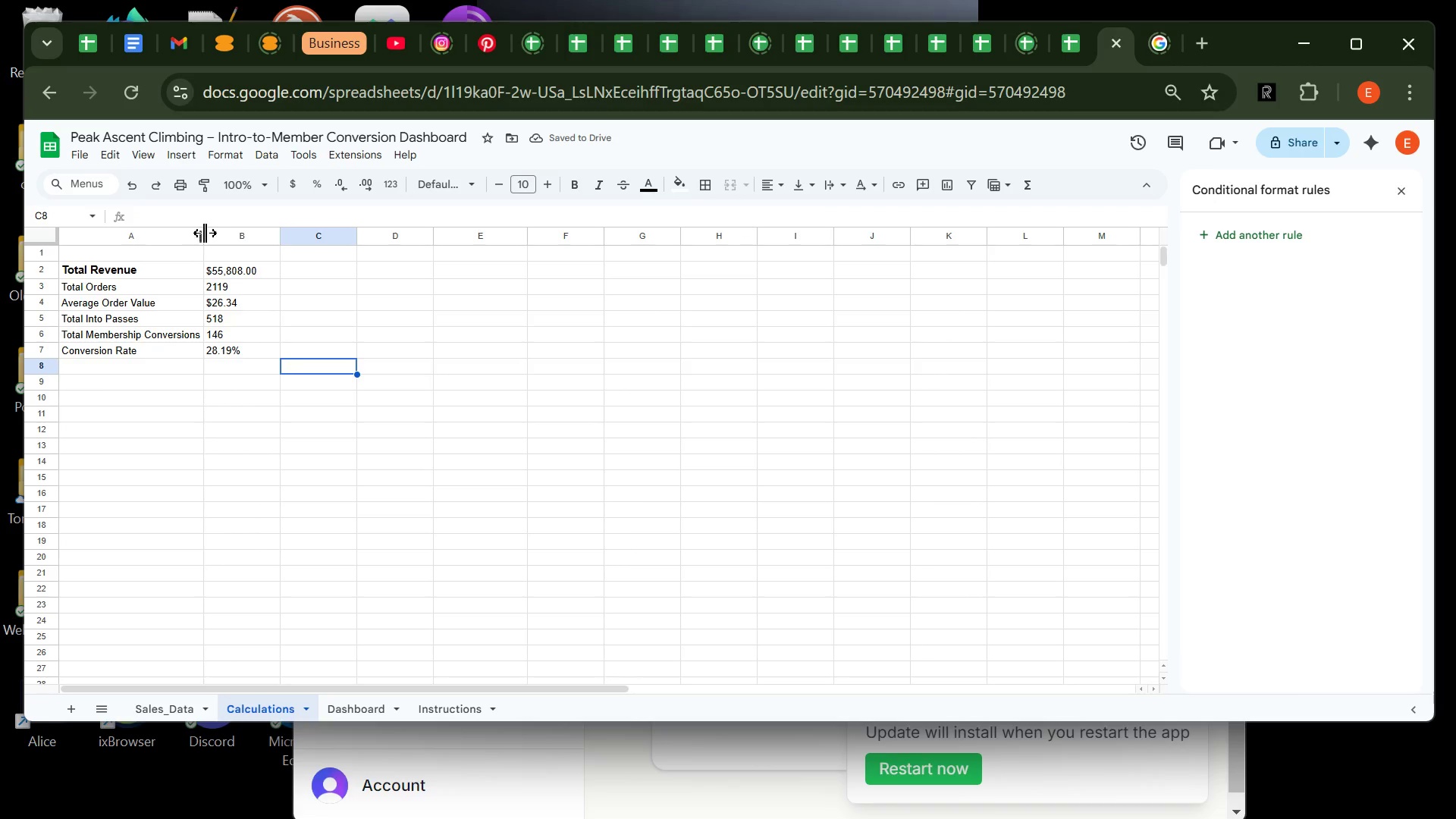 
left_click_drag(start_coordinate=[200, 231], to_coordinate=[204, 231])
 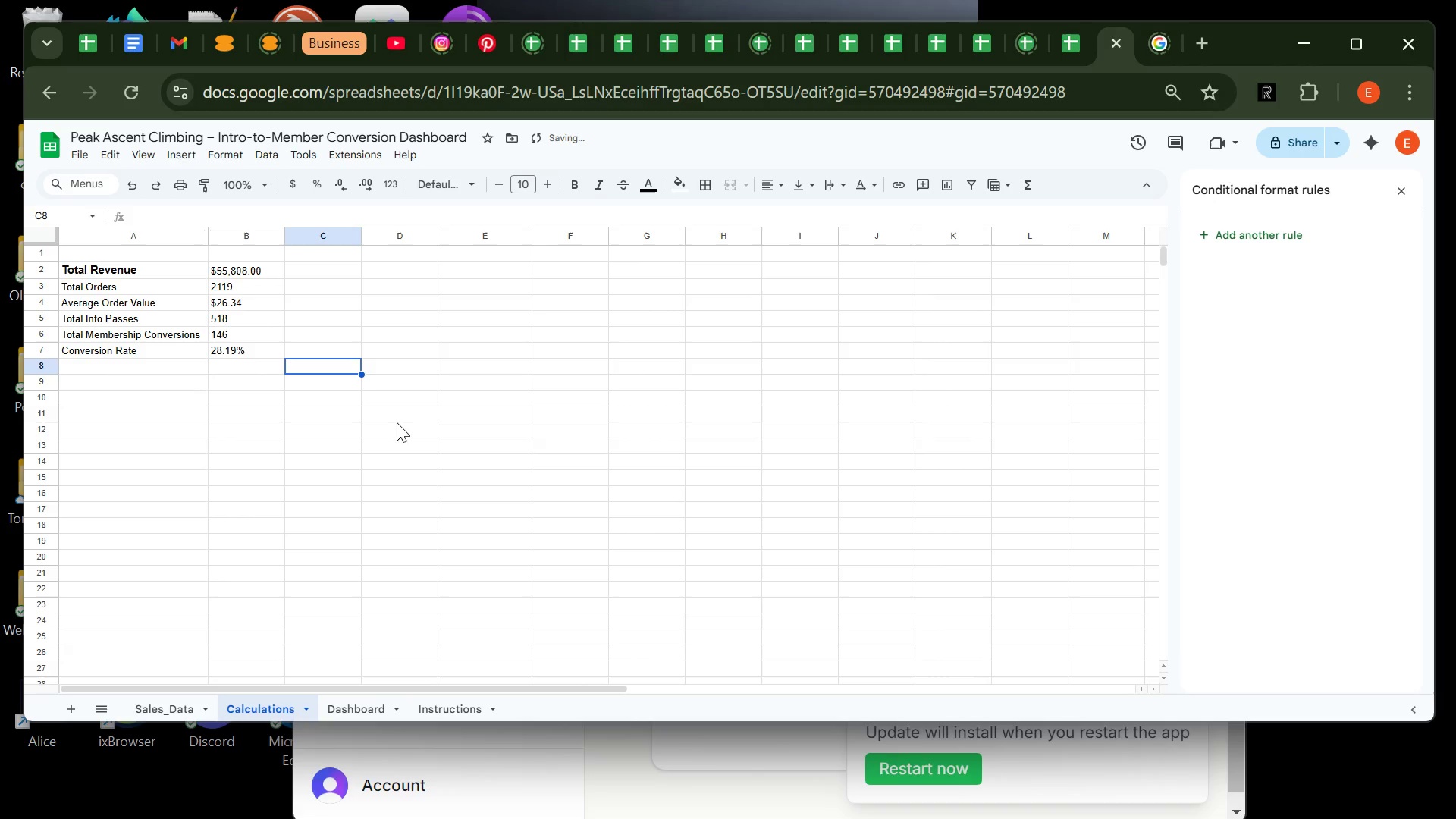 
left_click([401, 424])
 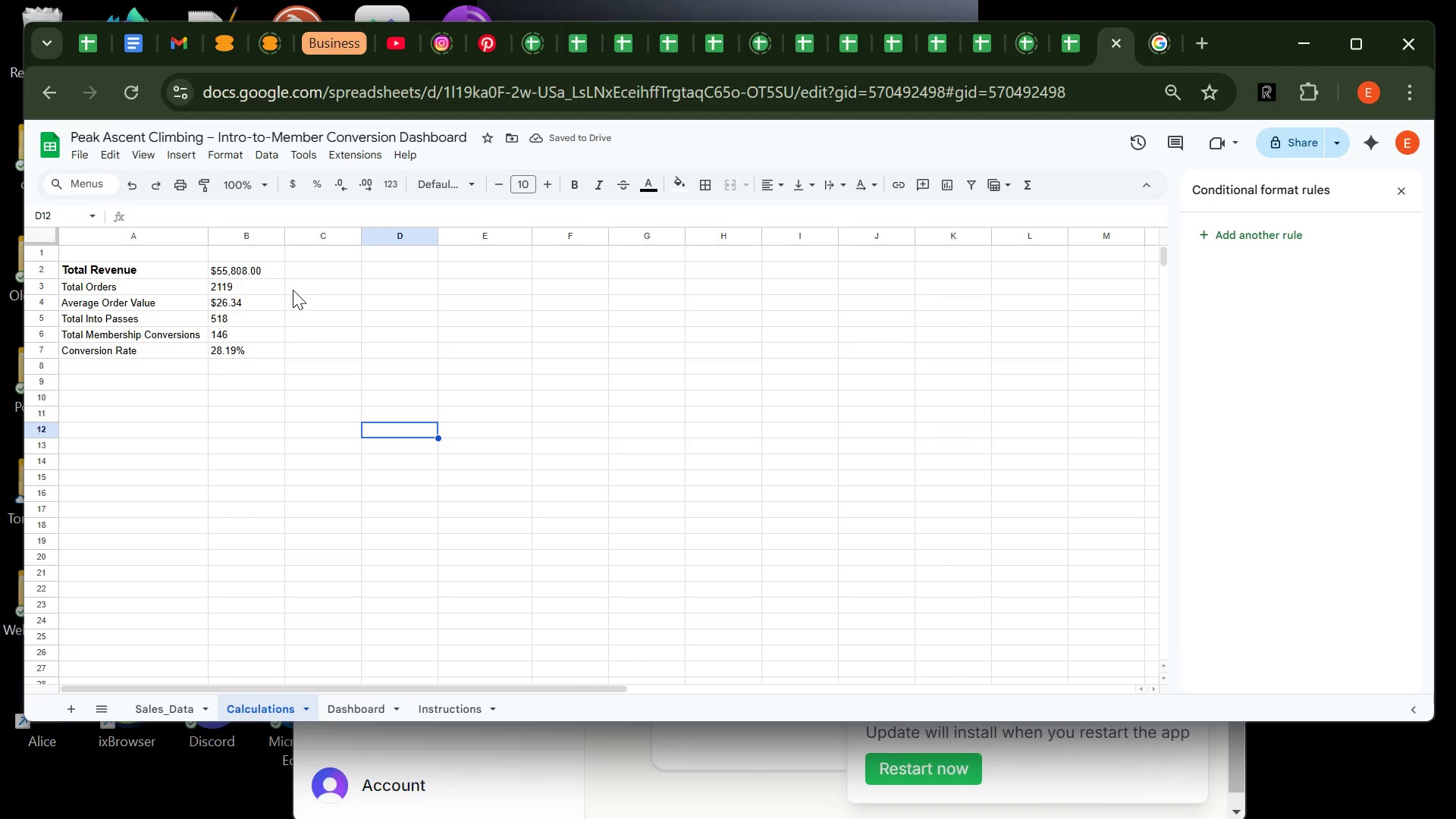 
left_click([236, 274])
 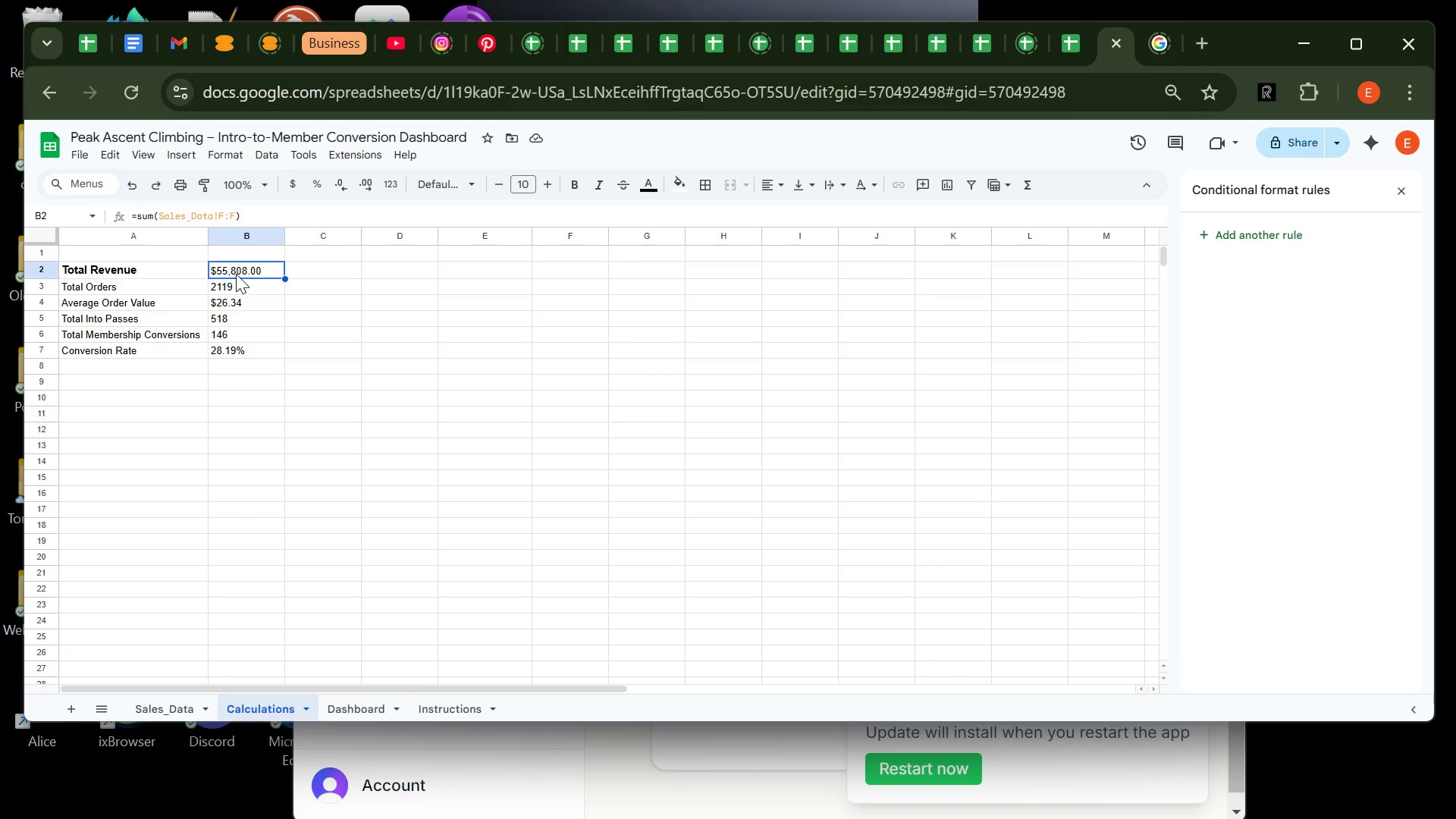 
left_click_drag(start_coordinate=[236, 274], to_coordinate=[233, 356])
 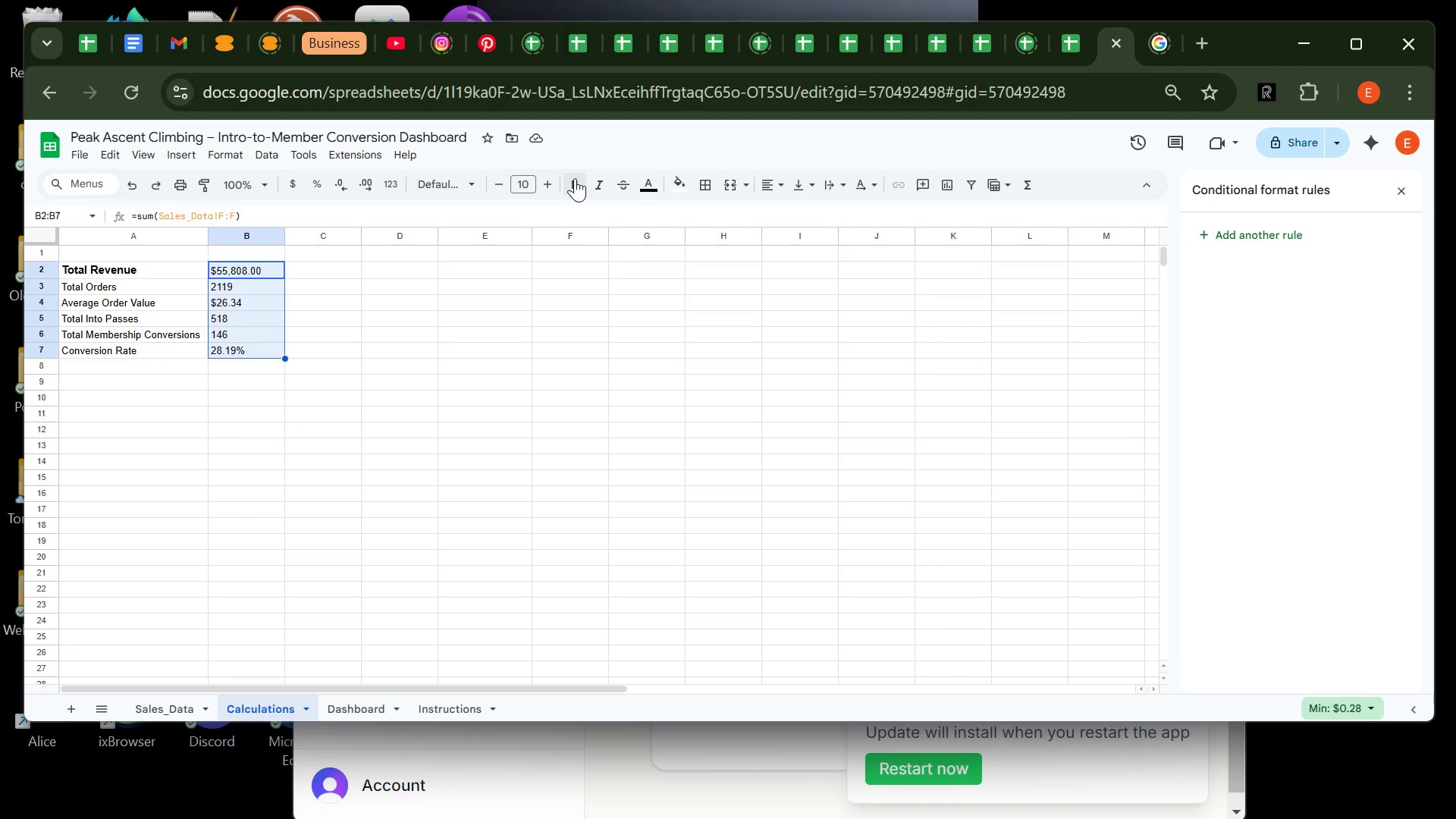 
left_click([575, 178])
 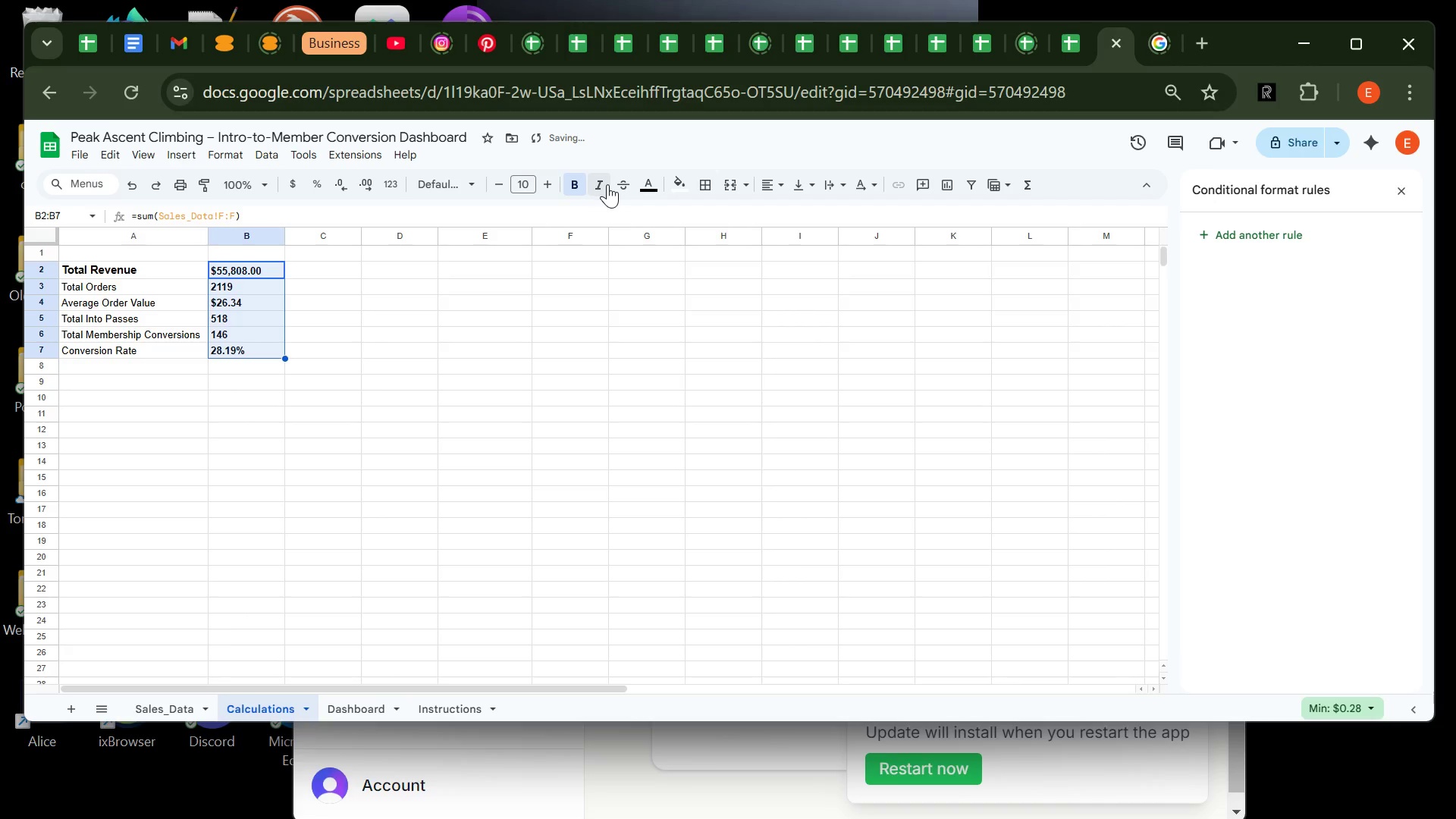 
left_click([607, 184])
 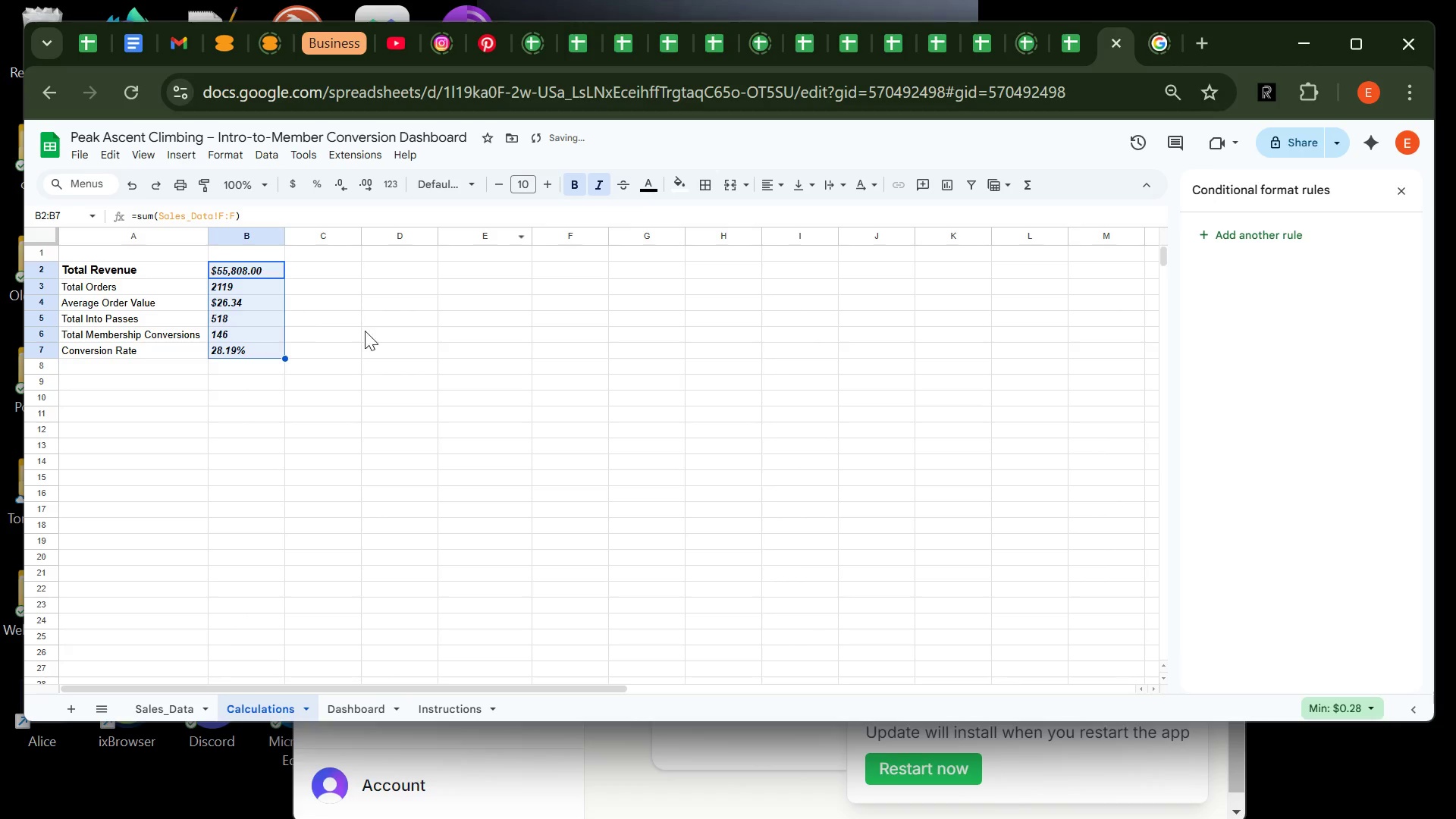 
left_click([369, 333])
 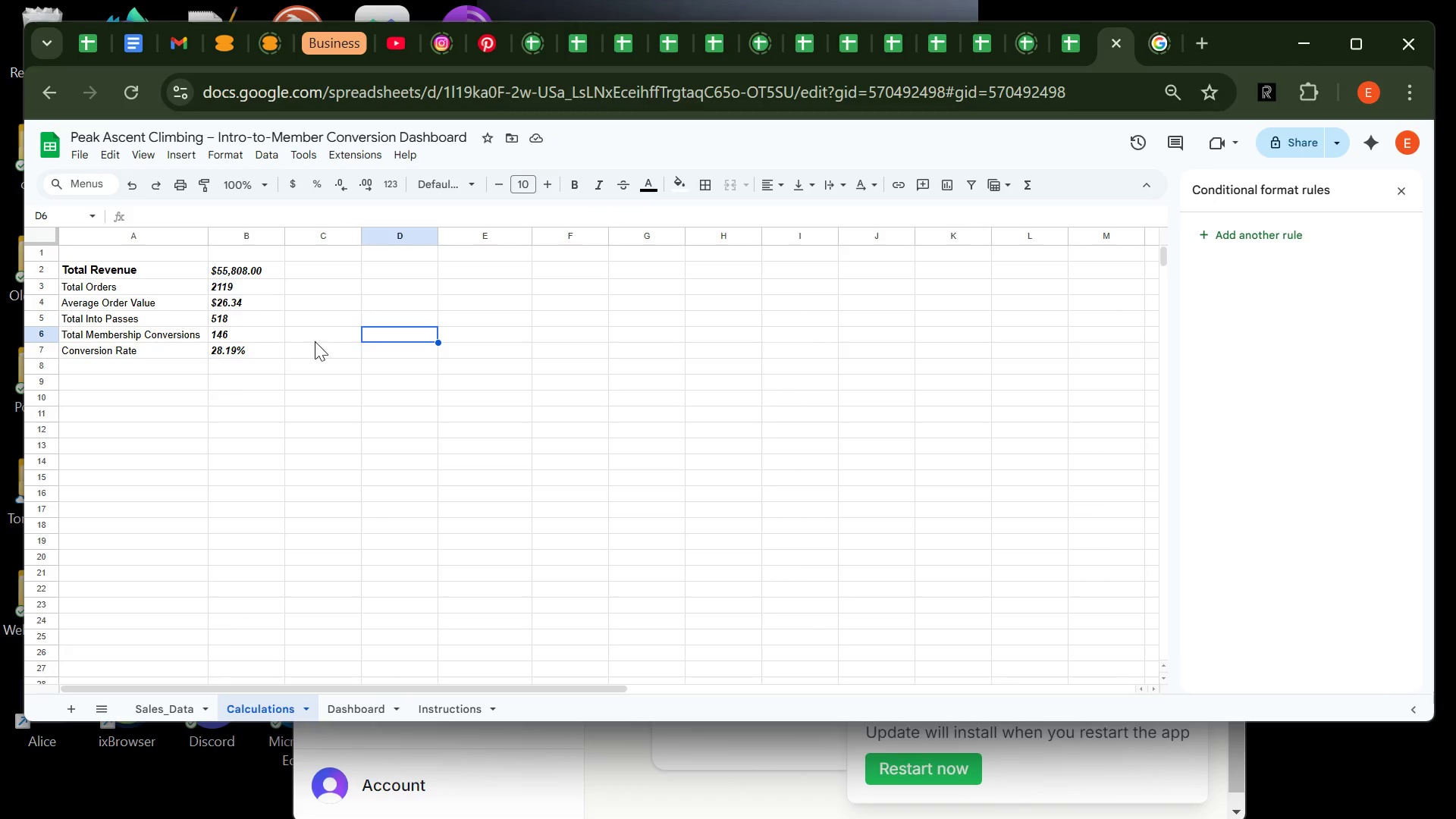 
wait(6.17)
 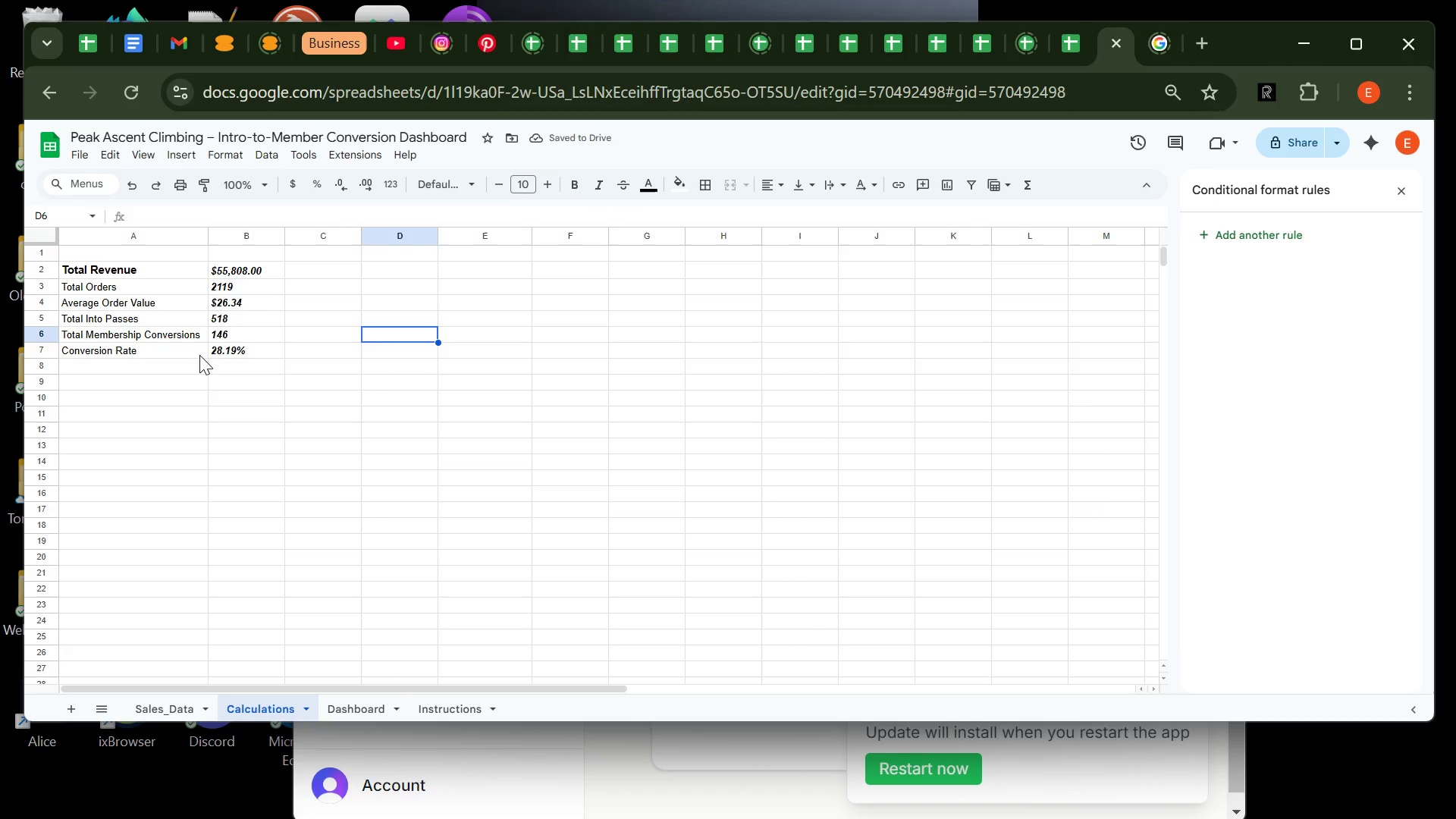 
left_click([410, 400])
 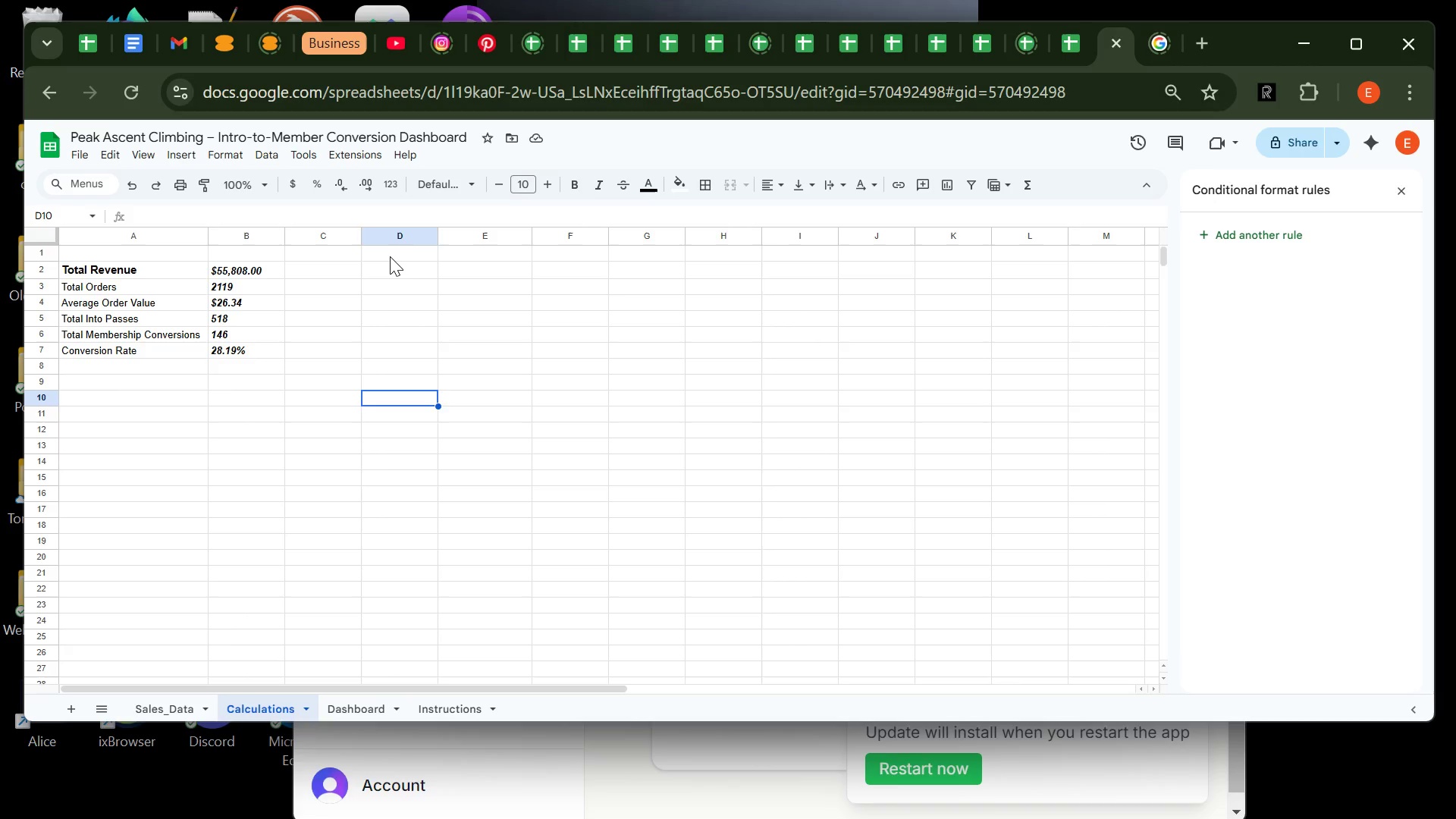 
wait(15.17)
 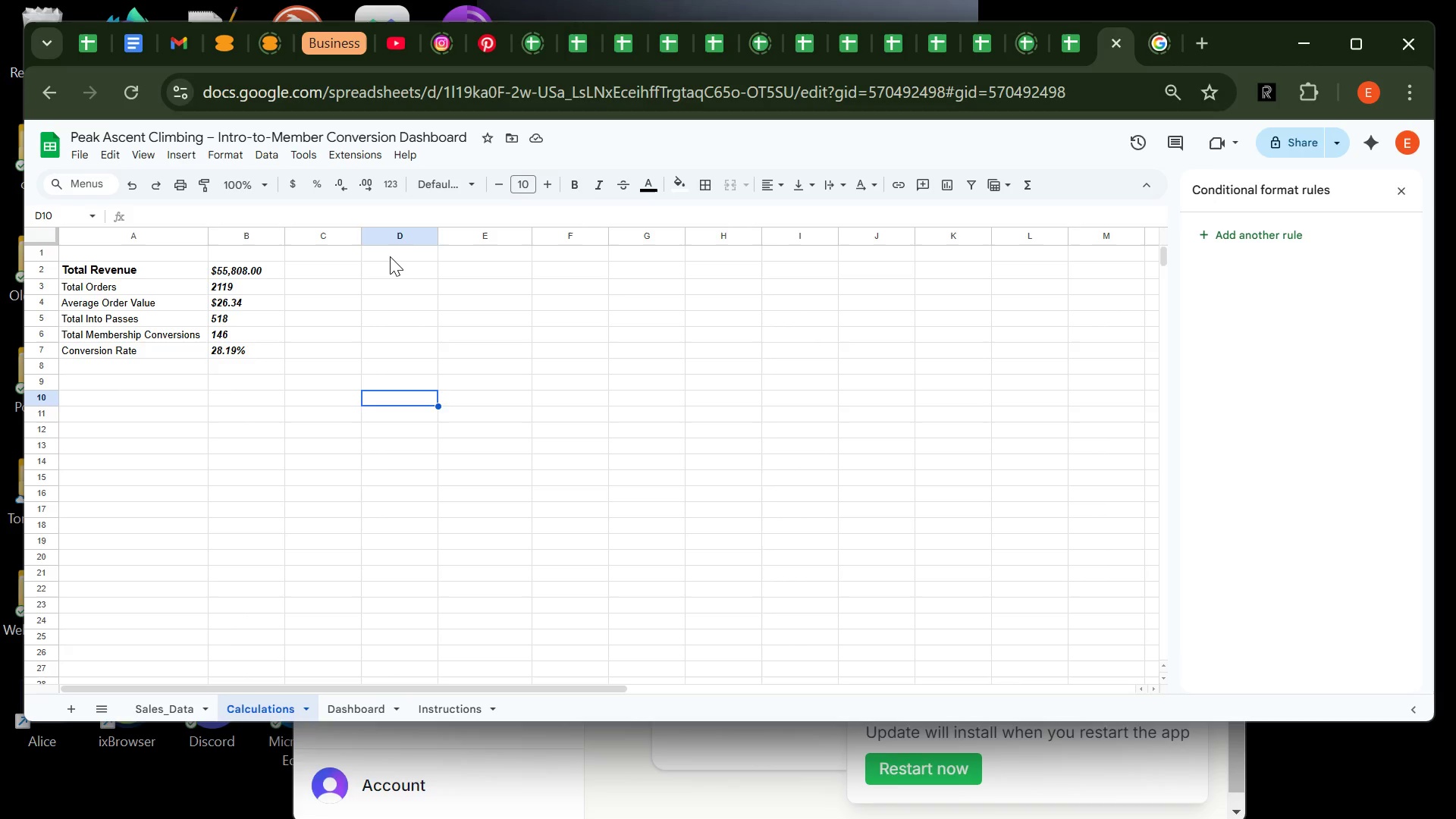 
left_click([404, 253])
 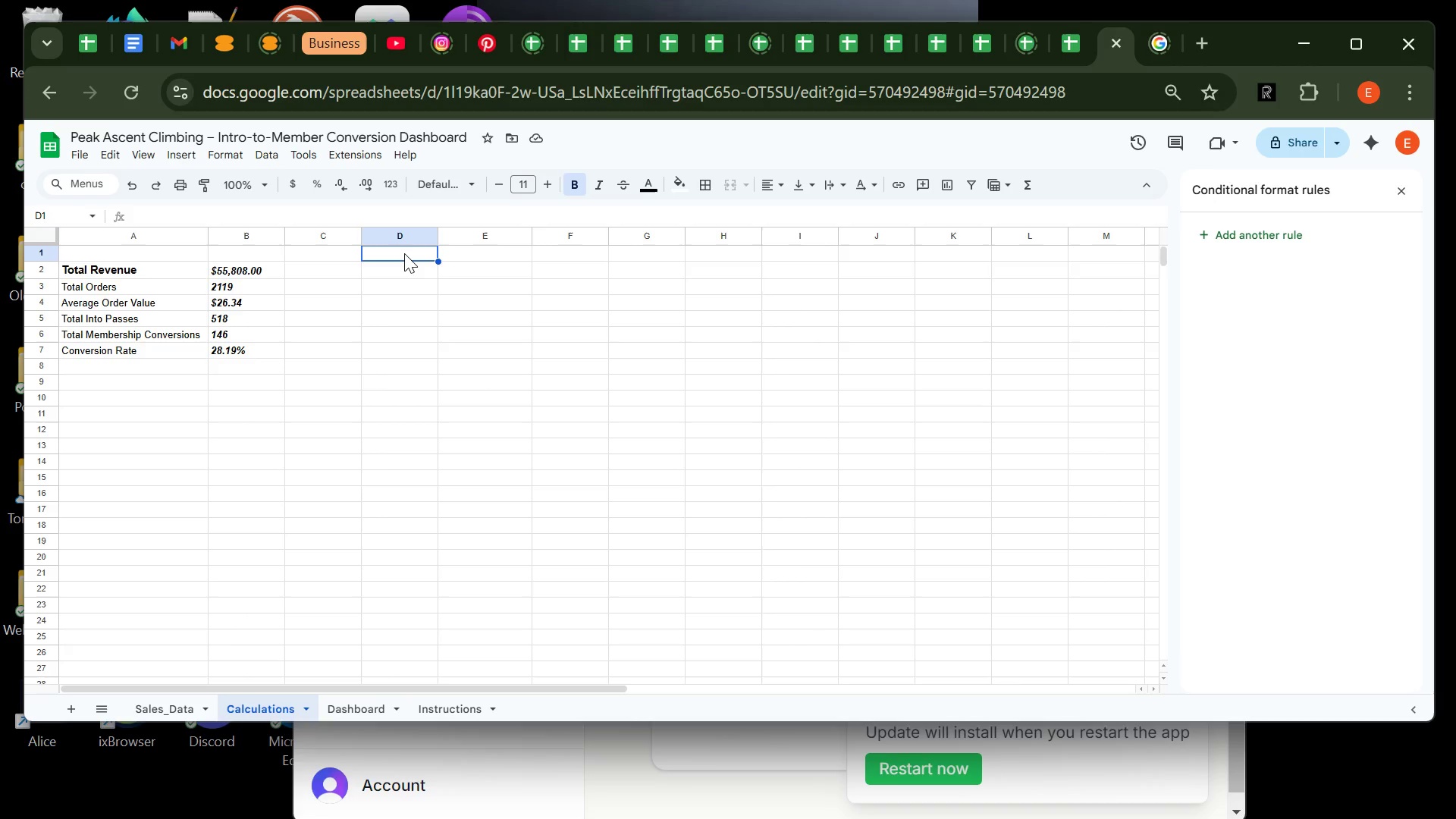 
wait(5.25)
 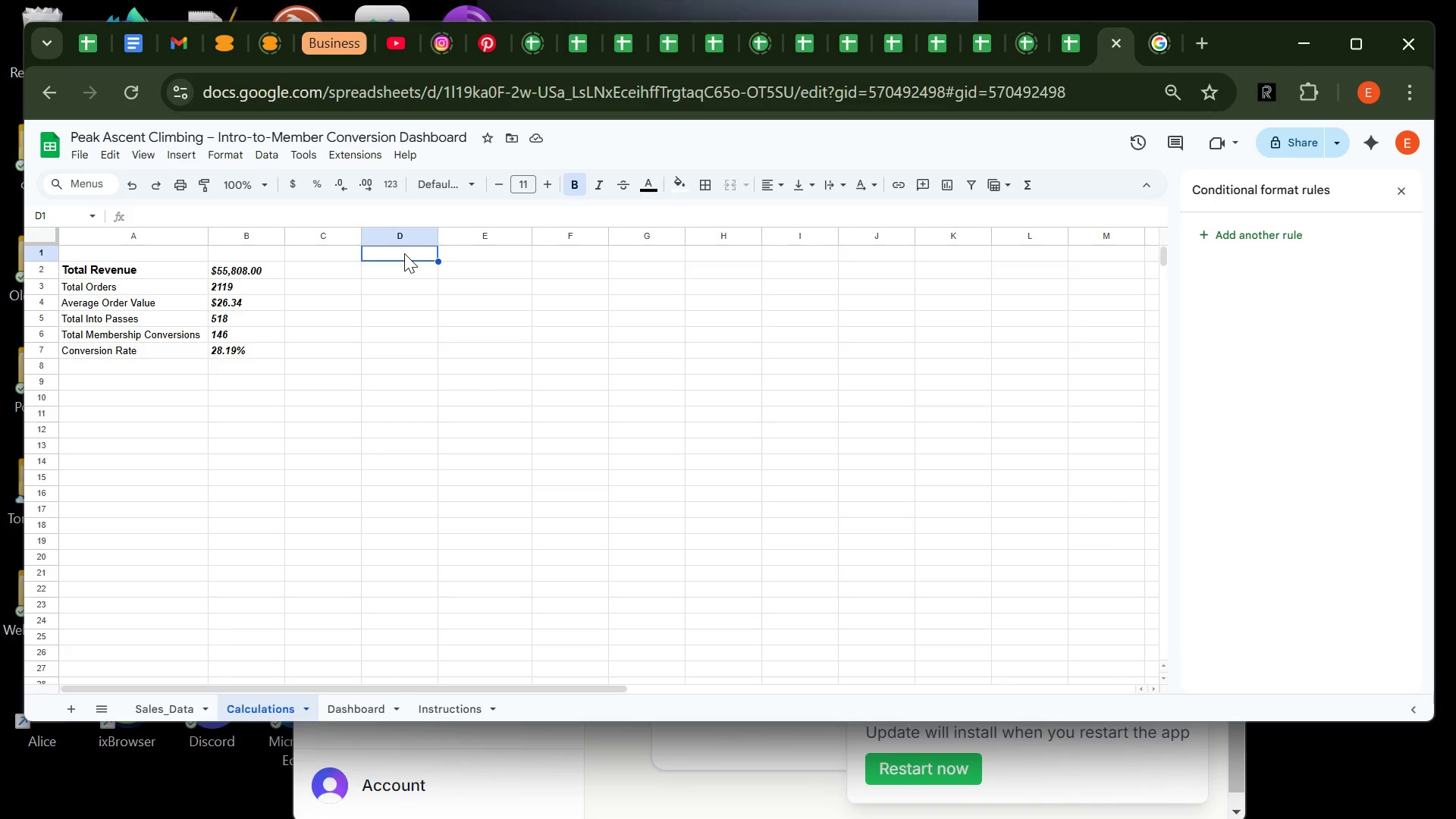 
type(lO)
key(Backspace)
key(Backspace)
type(Location)
key(Tab)
type(Conversion Rate)
 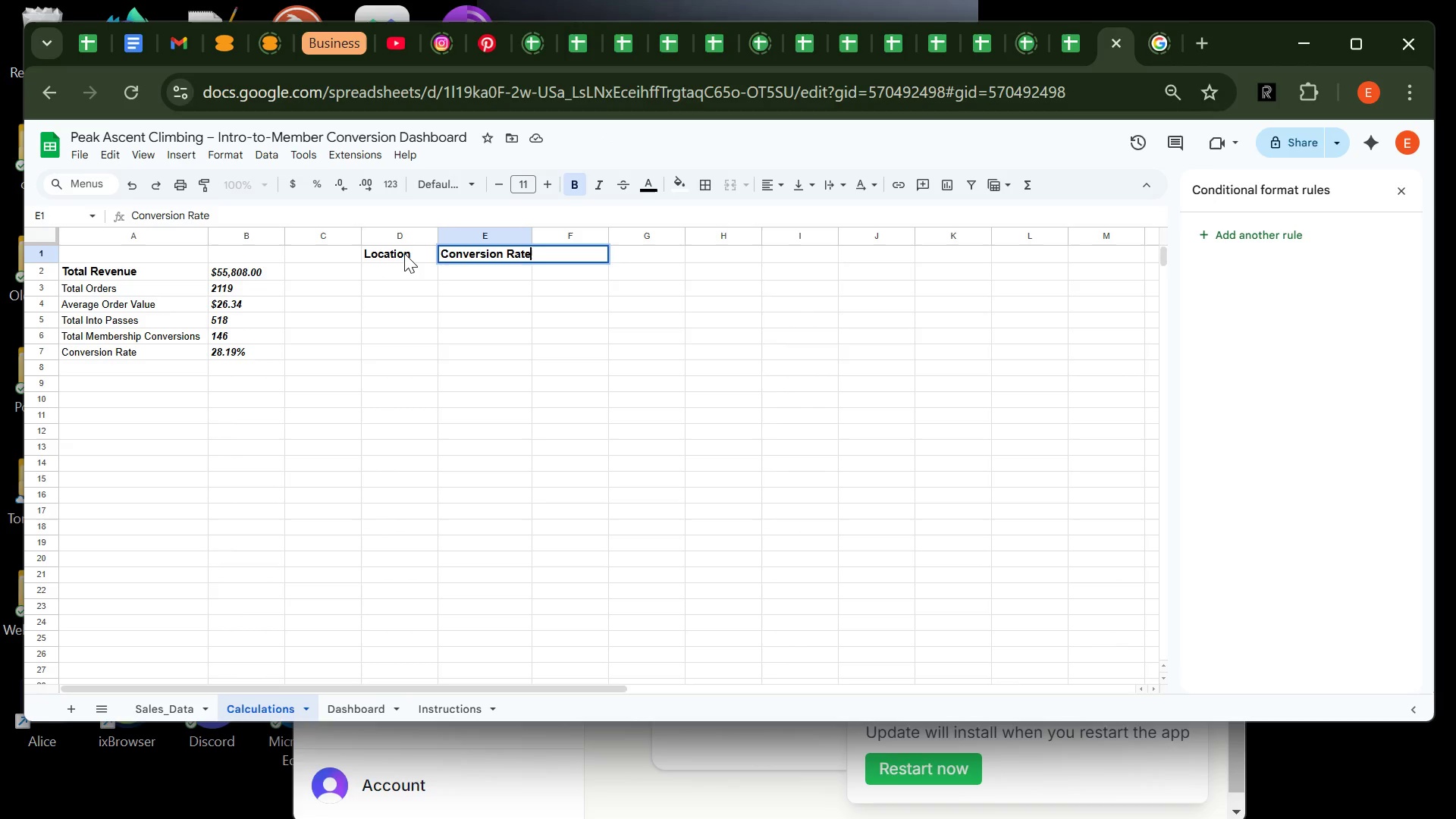 
key(Enter)
 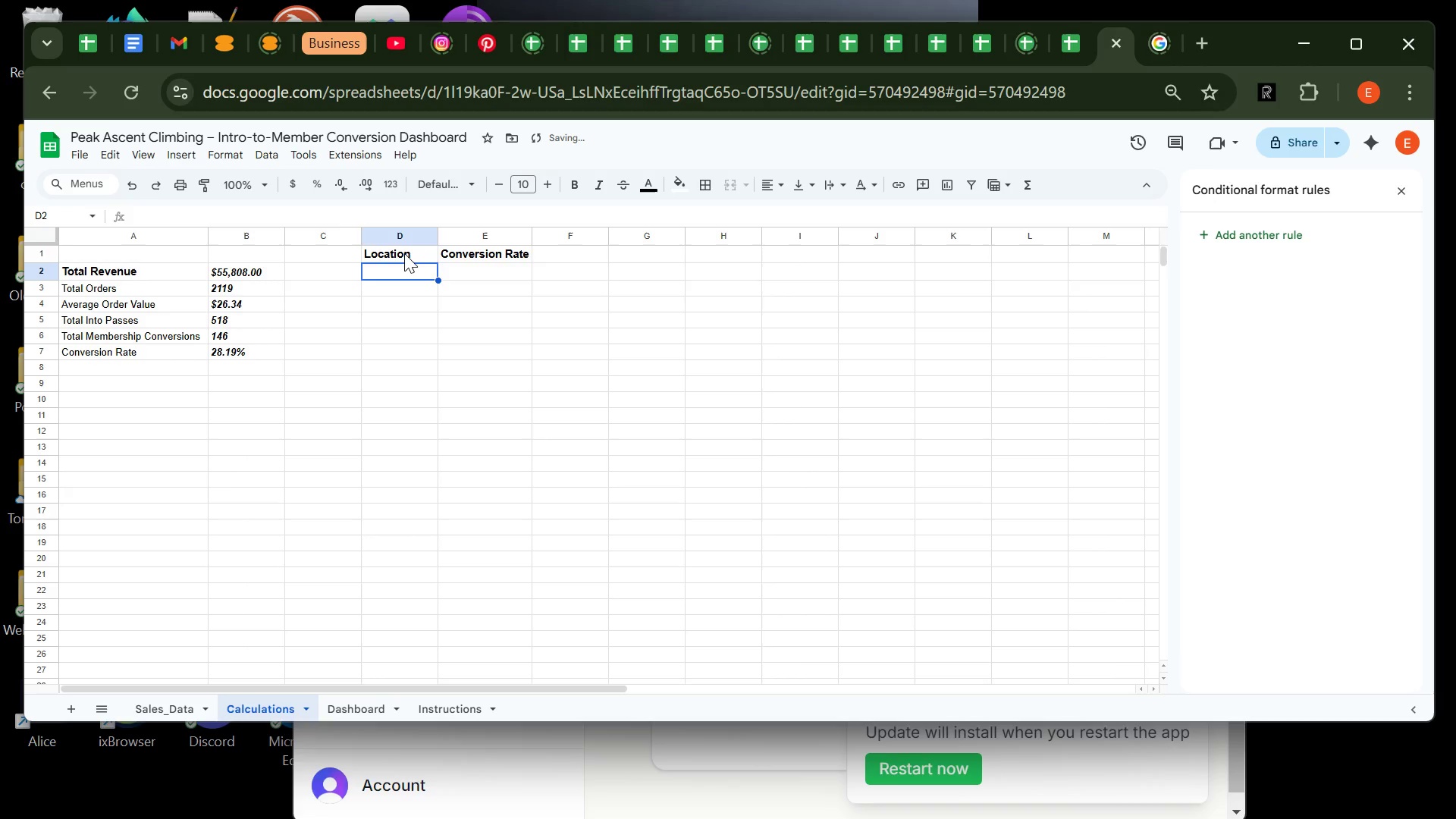 
type(North)
 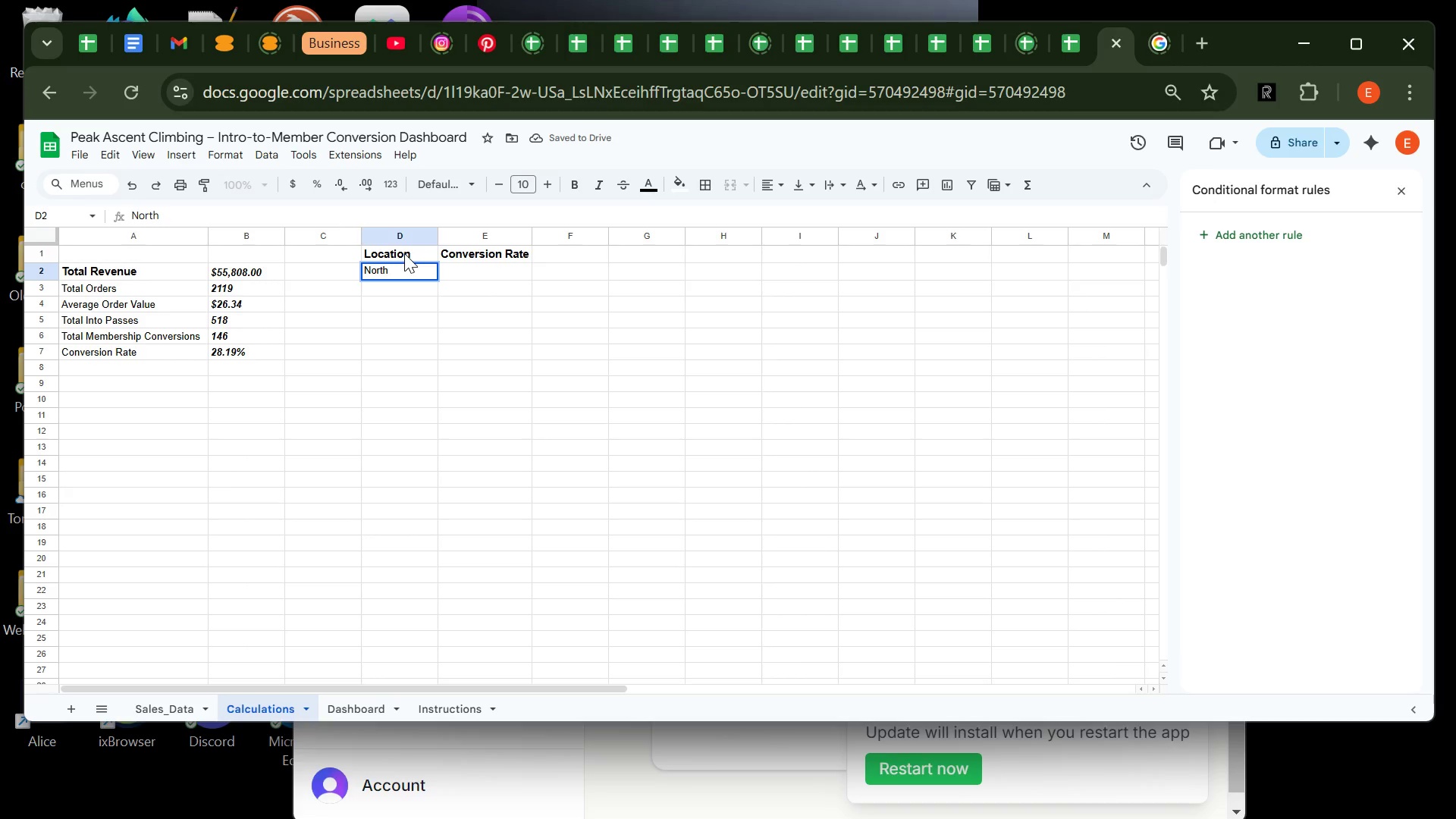 
key(Enter)
 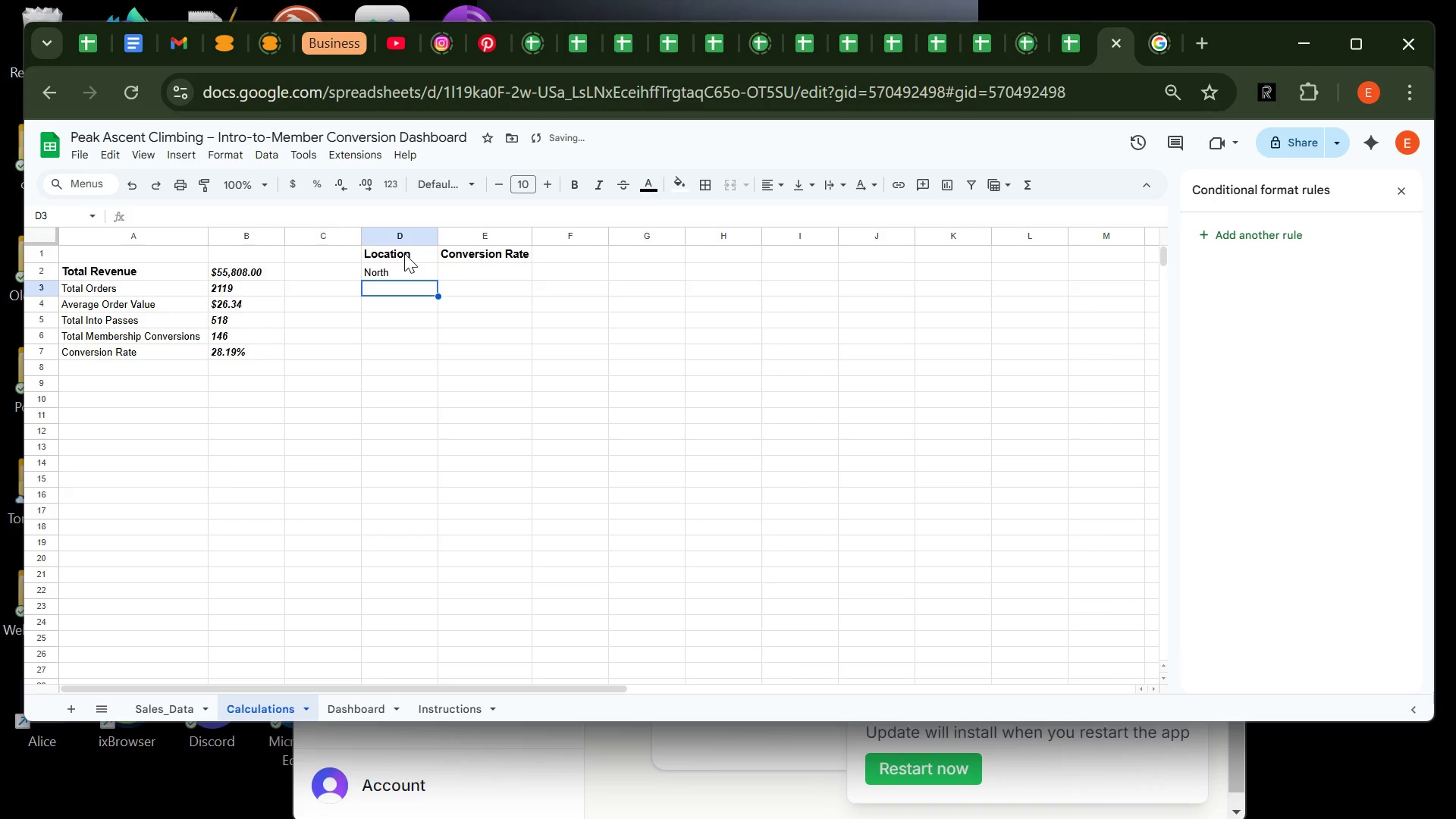 
type(South)
 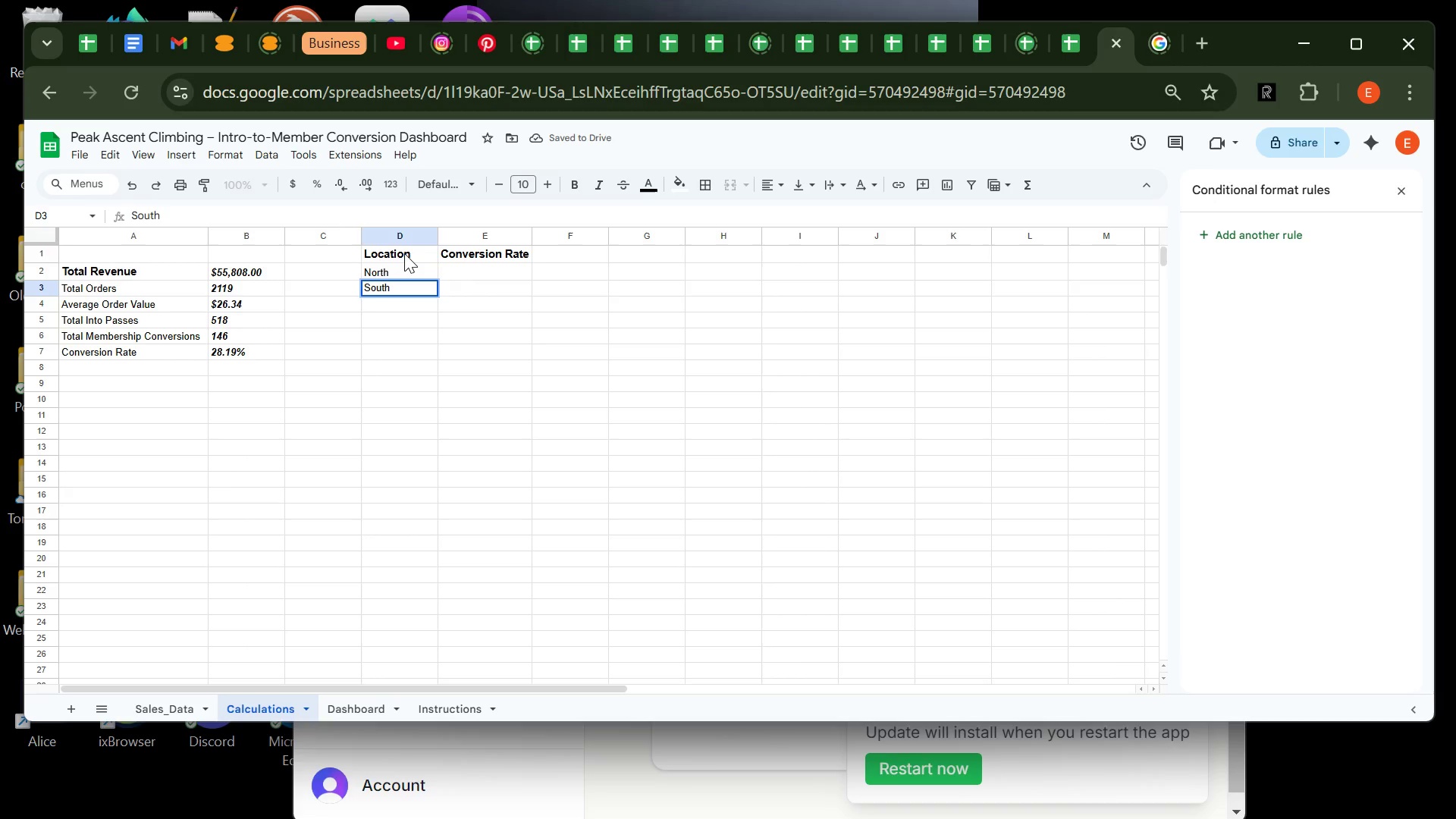 
key(Enter)
 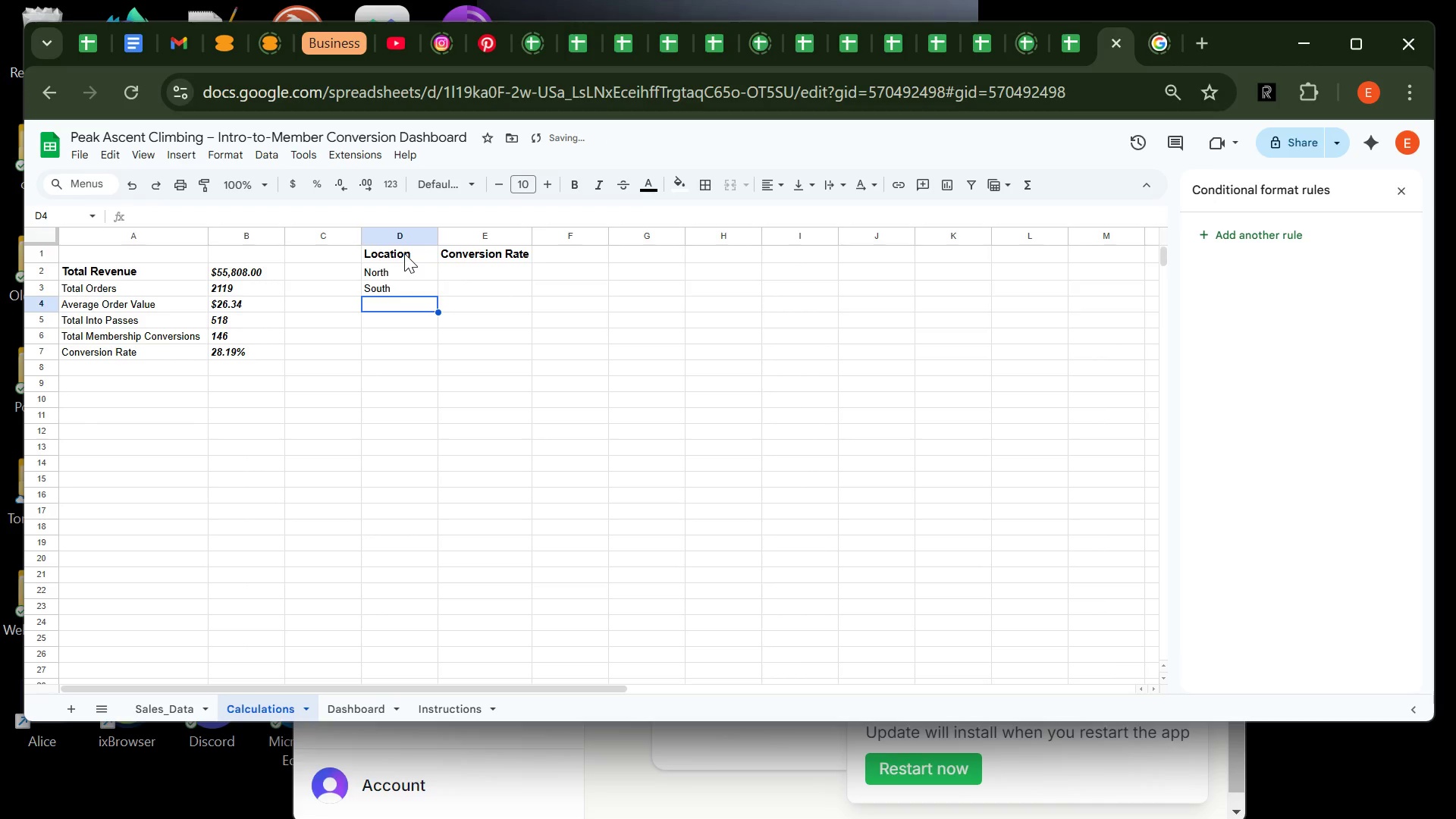 
type(Es)
key(Backspace)
type(ast)
 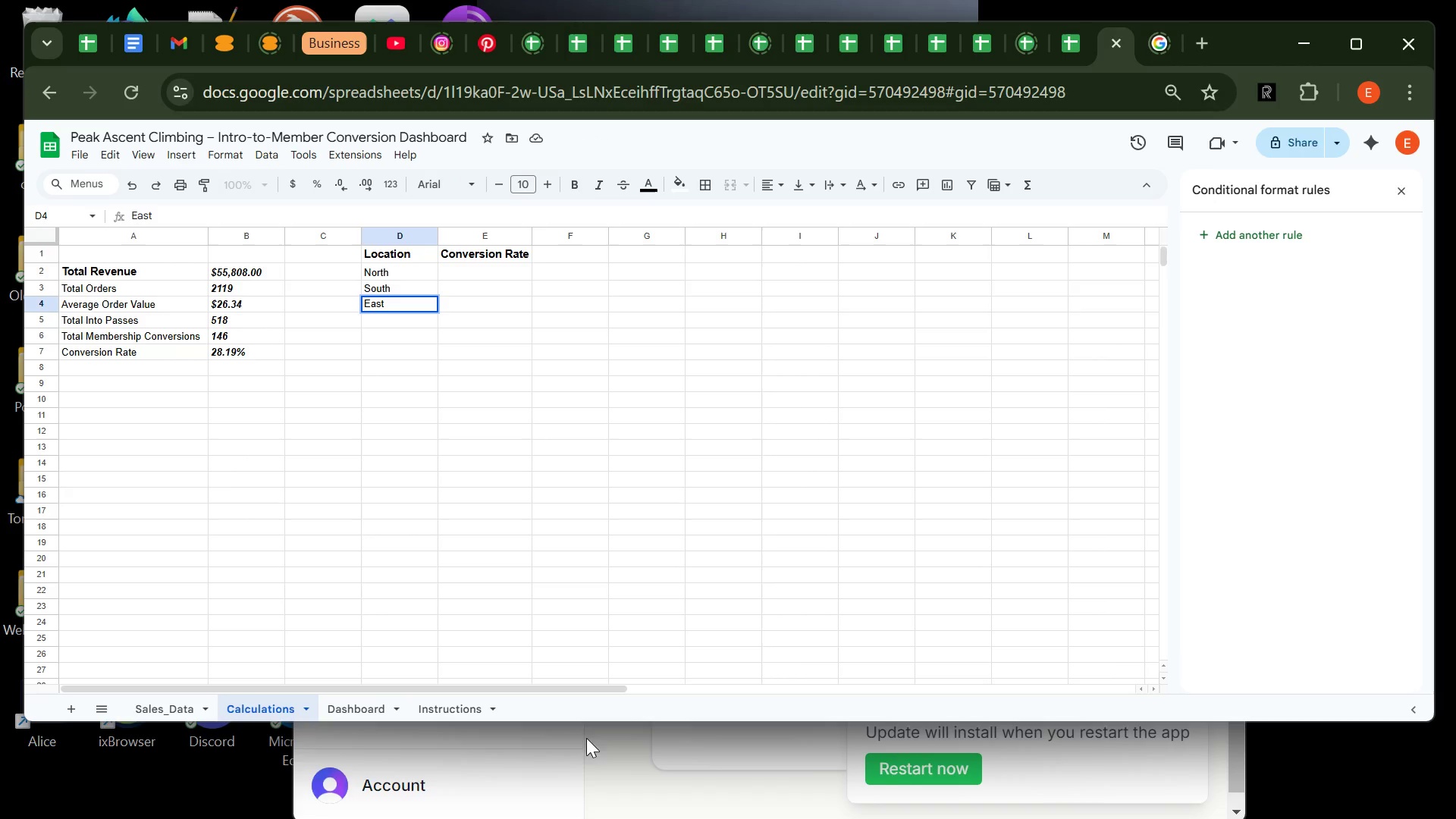 
left_click([581, 767])